 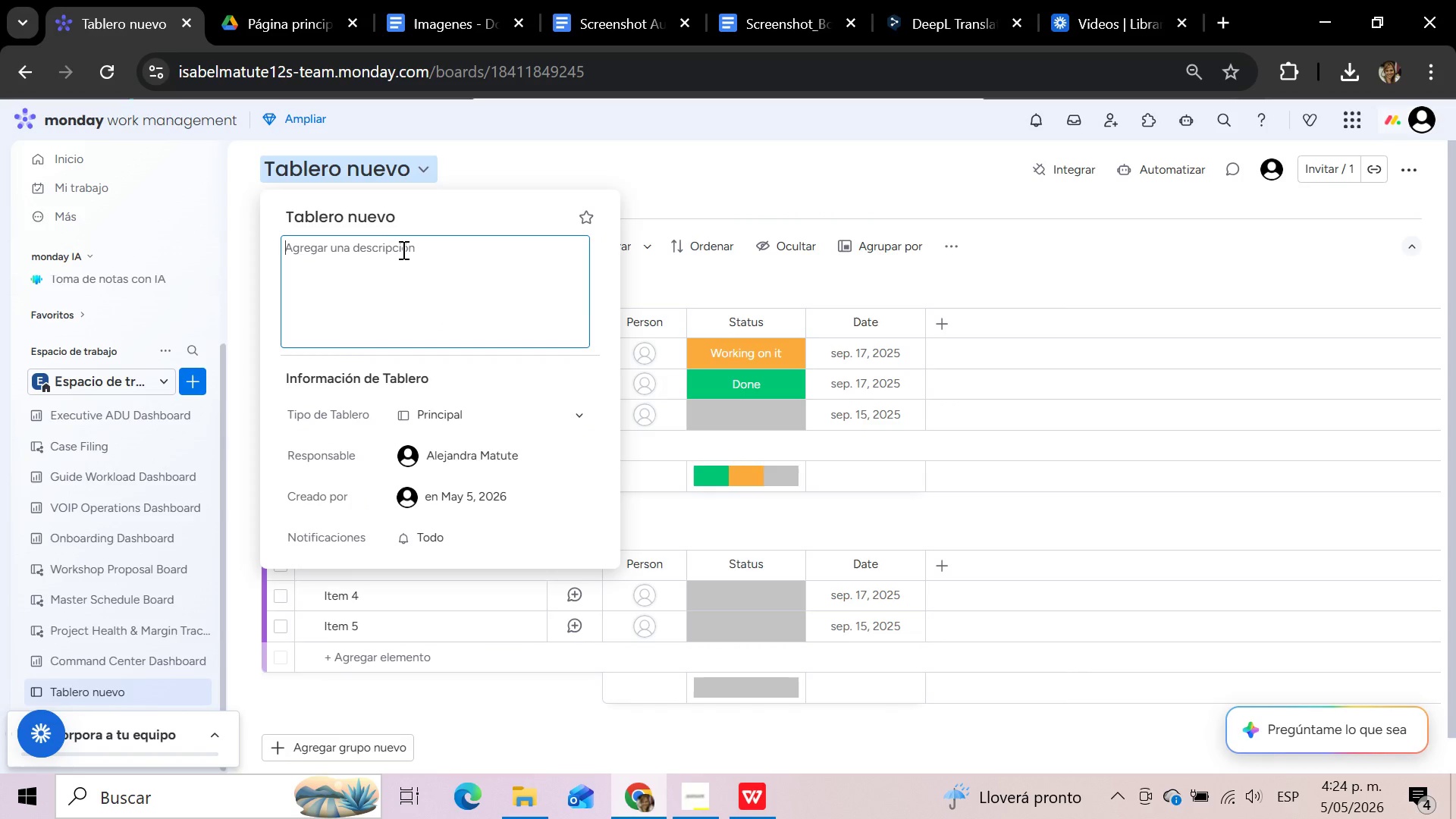 
double_click([400, 214])
 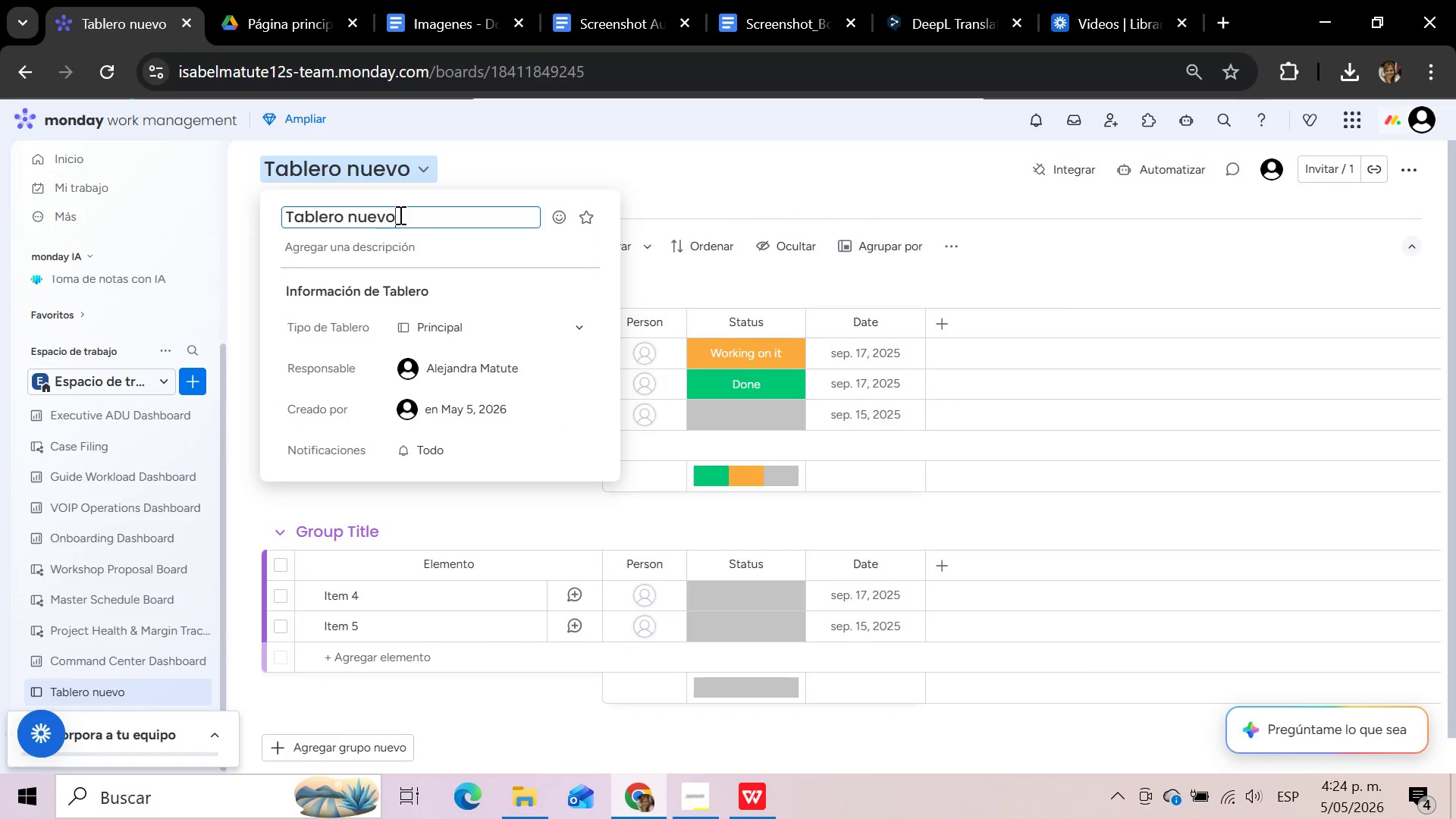 
left_click([399, 215])
 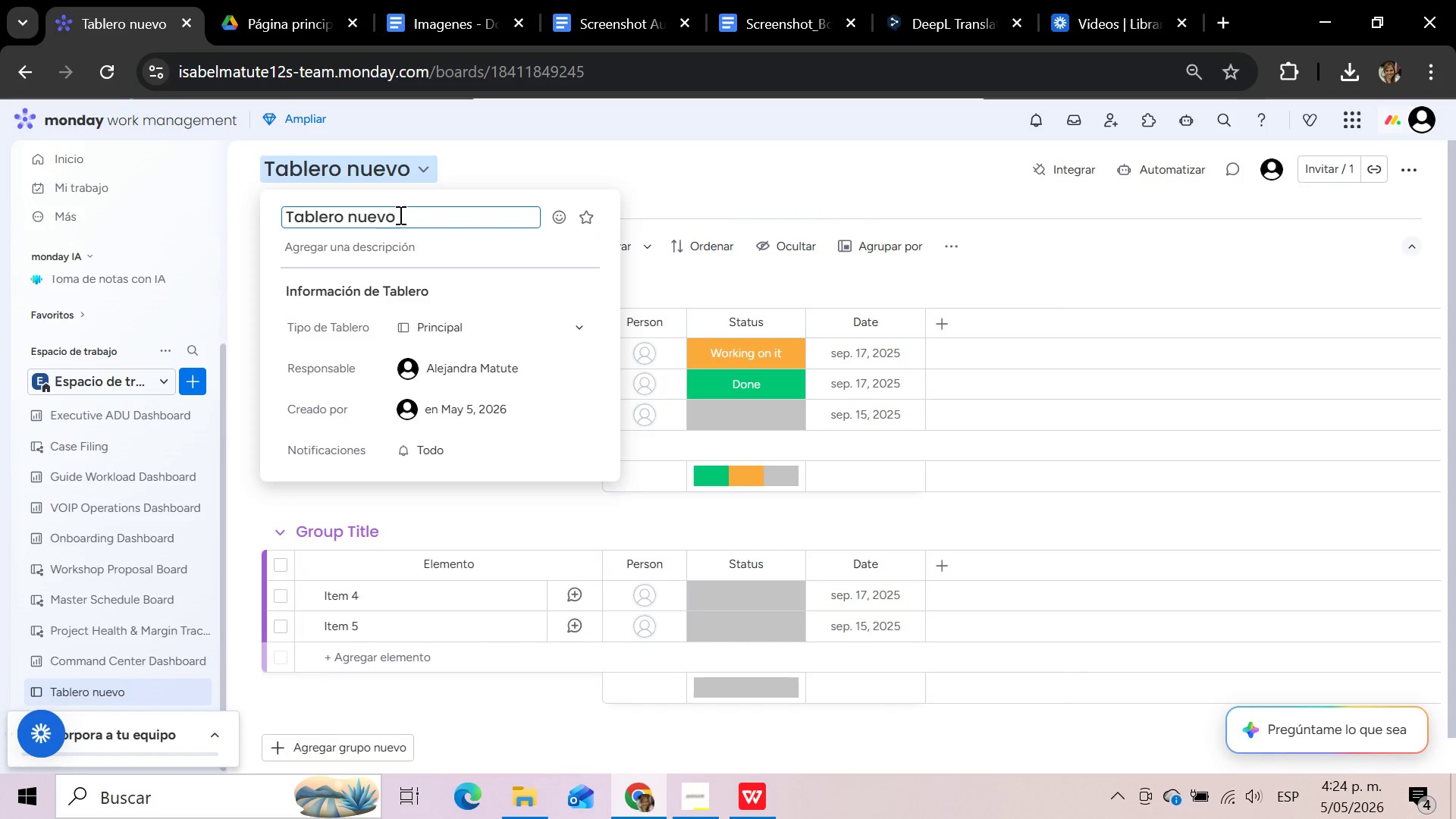 
left_click_drag(start_coordinate=[399, 215], to_coordinate=[283, 217])
 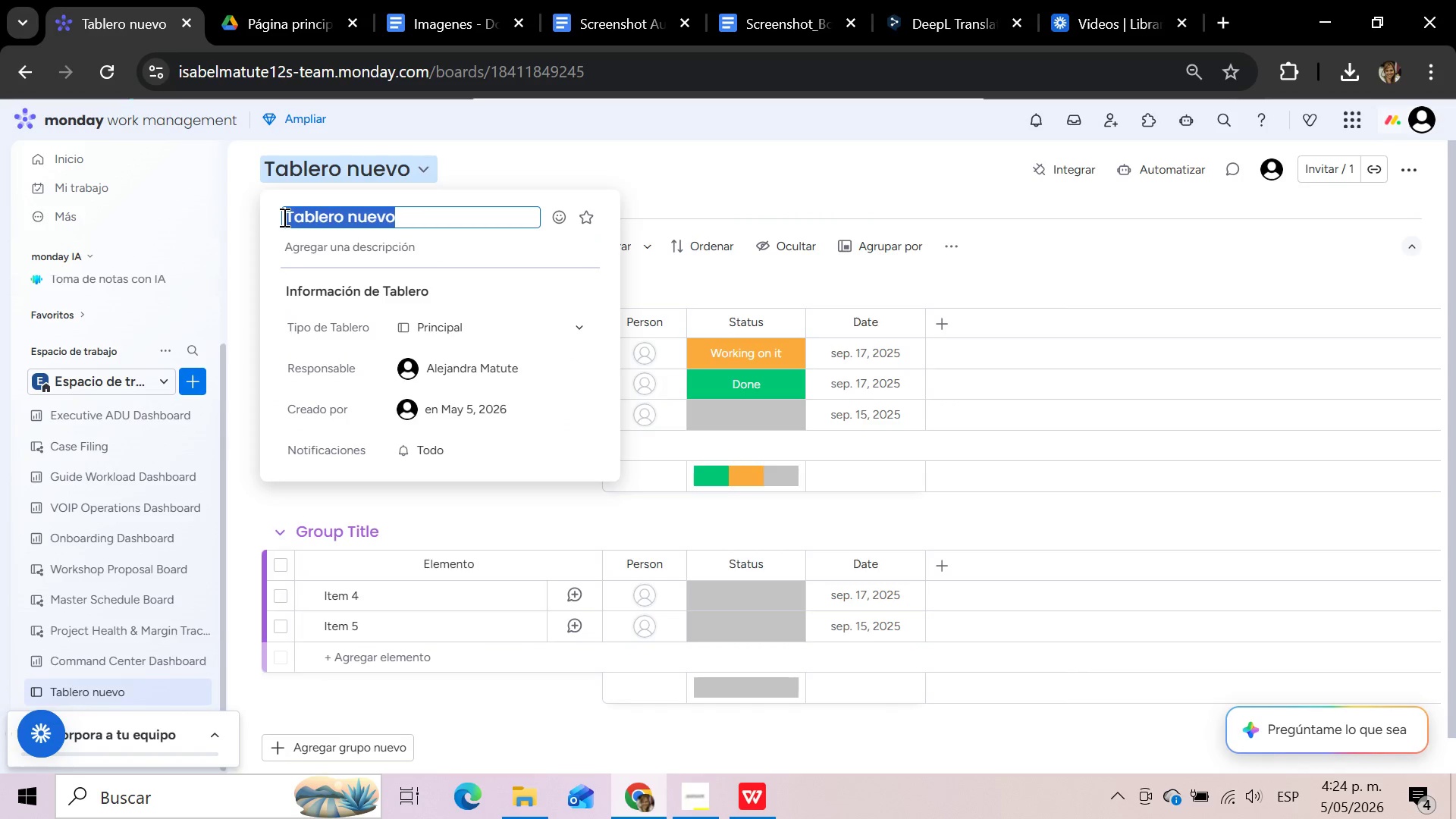 
key(Control+V)
 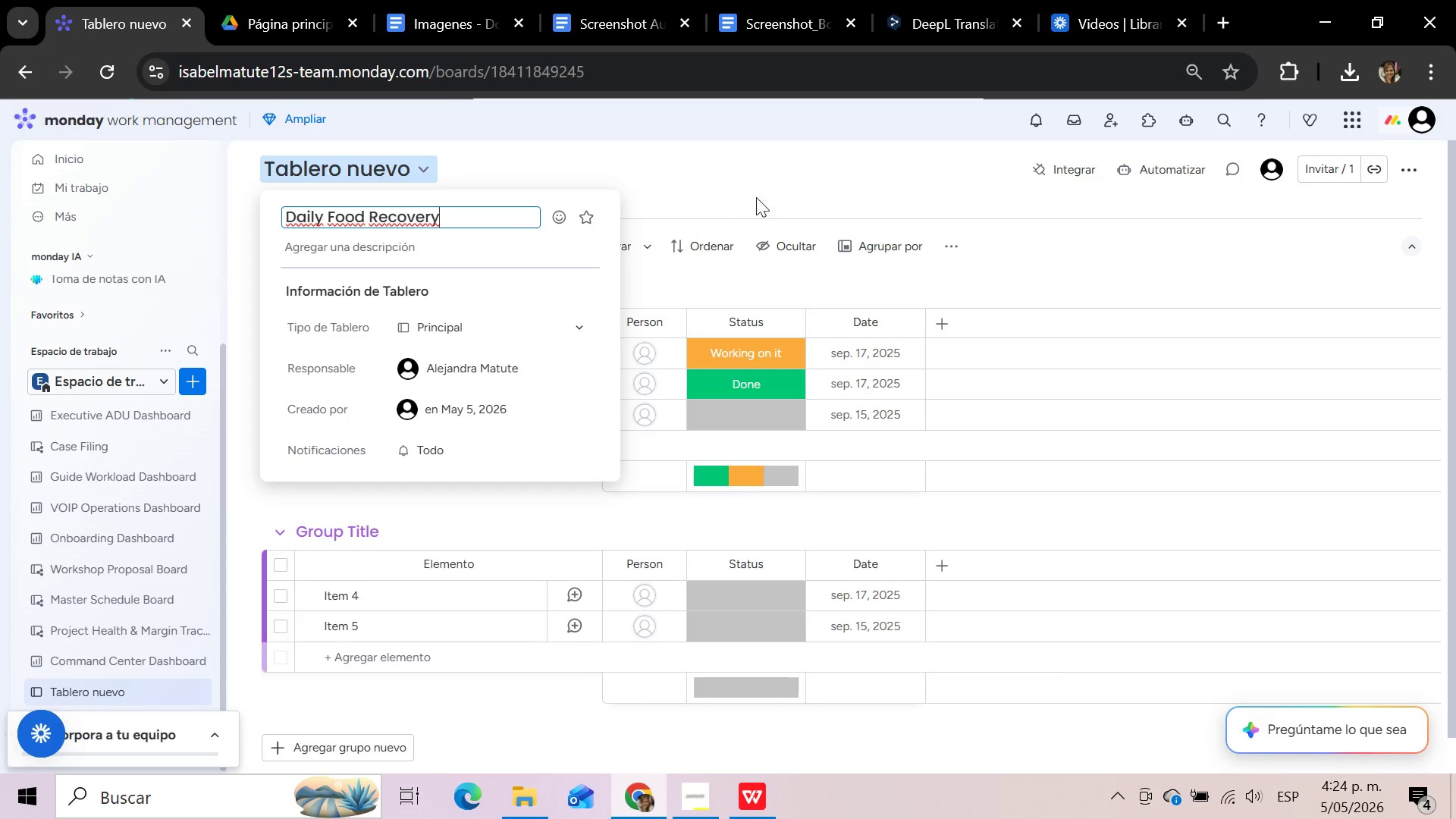 
left_click([766, 196])
 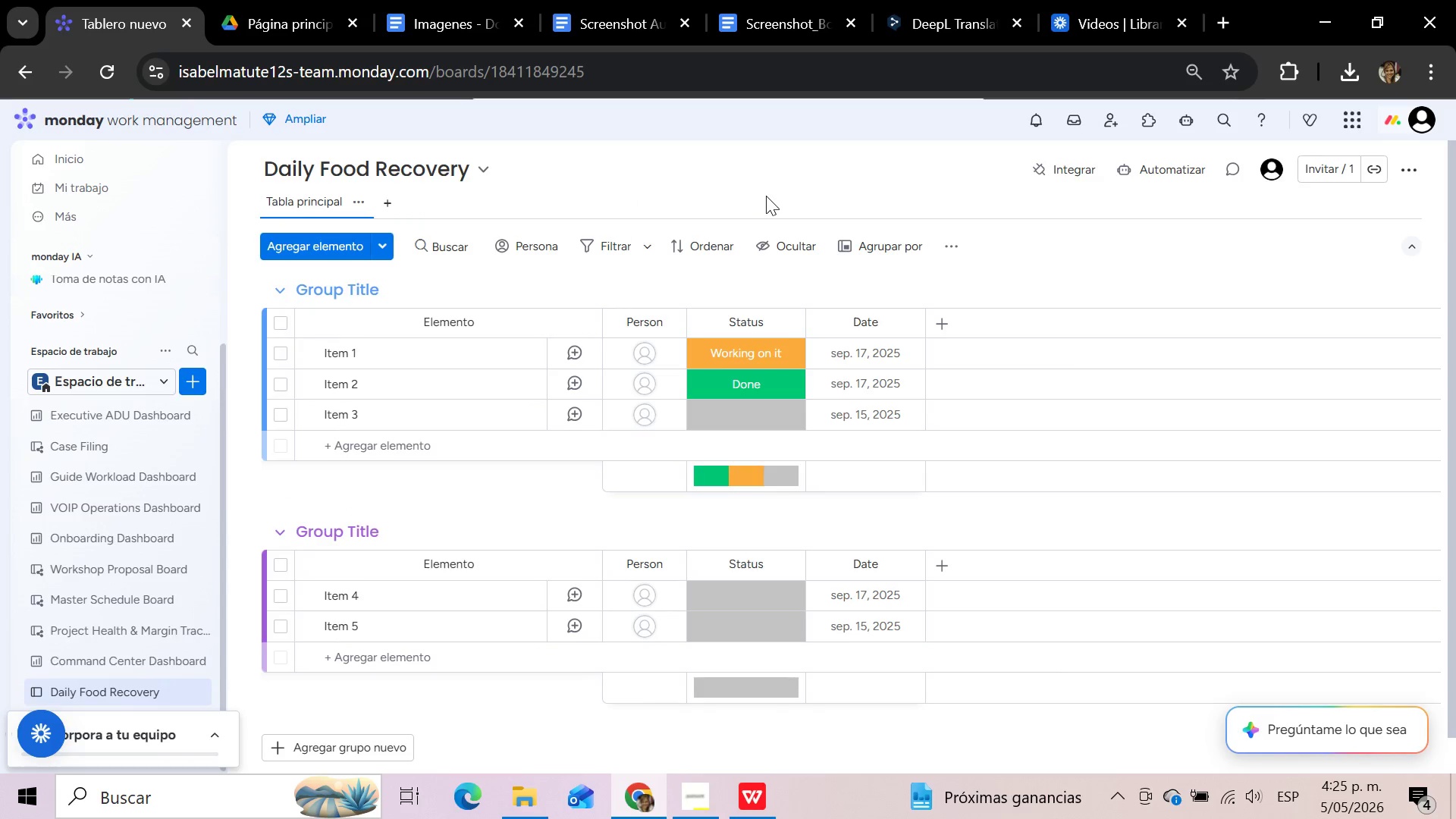 
wait(10.92)
 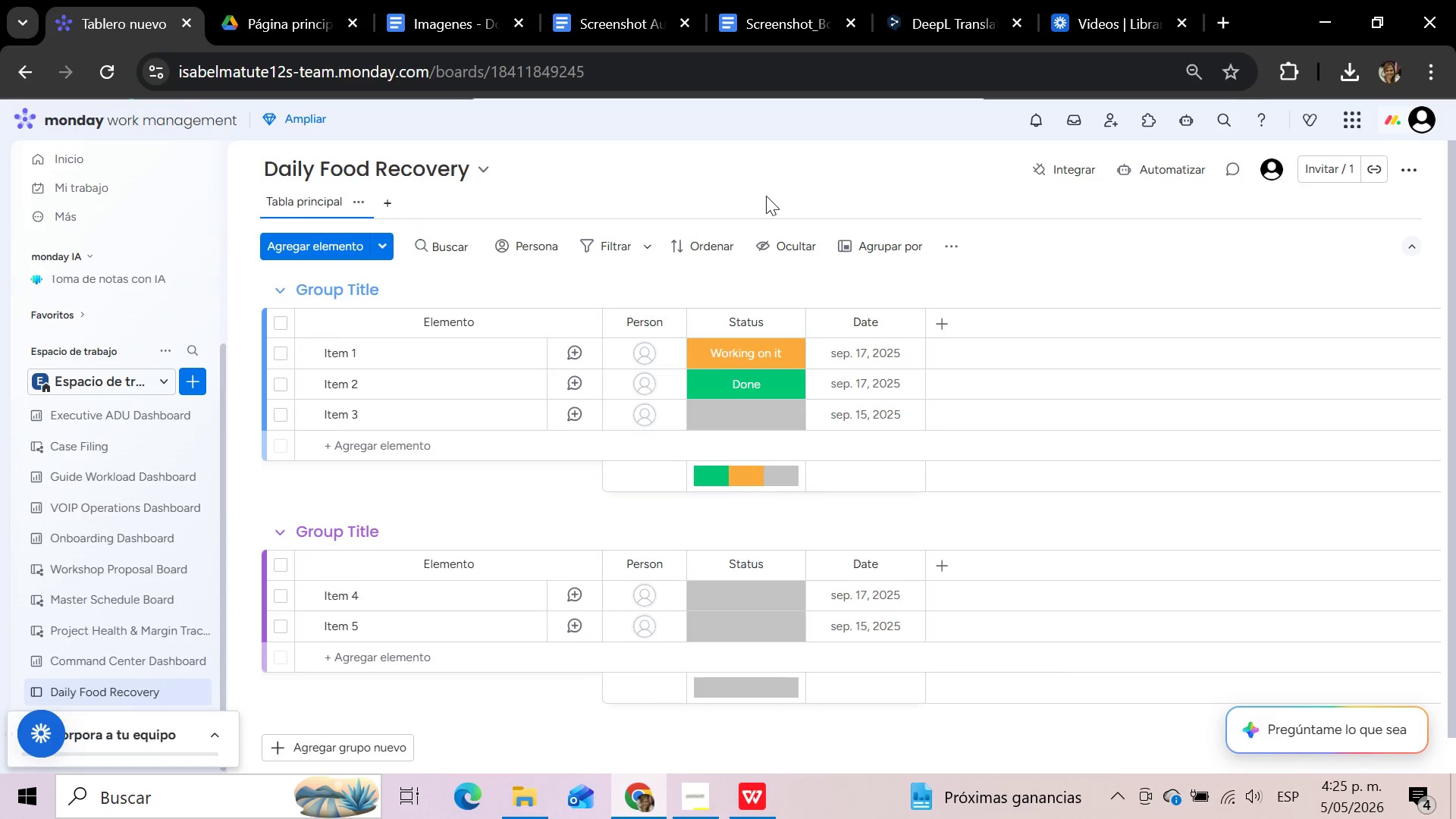 
left_click([670, 322])
 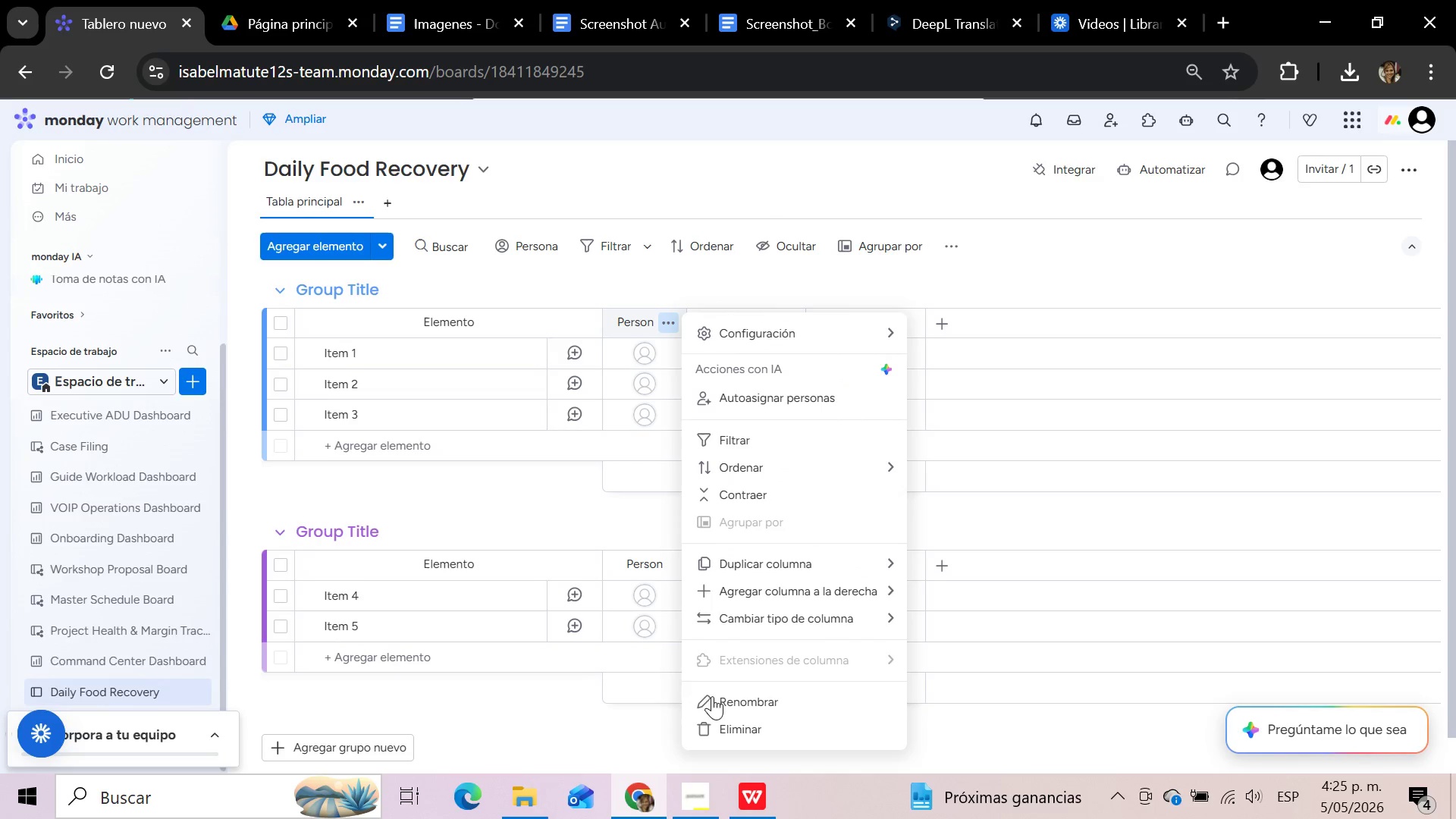 
left_click([713, 725])
 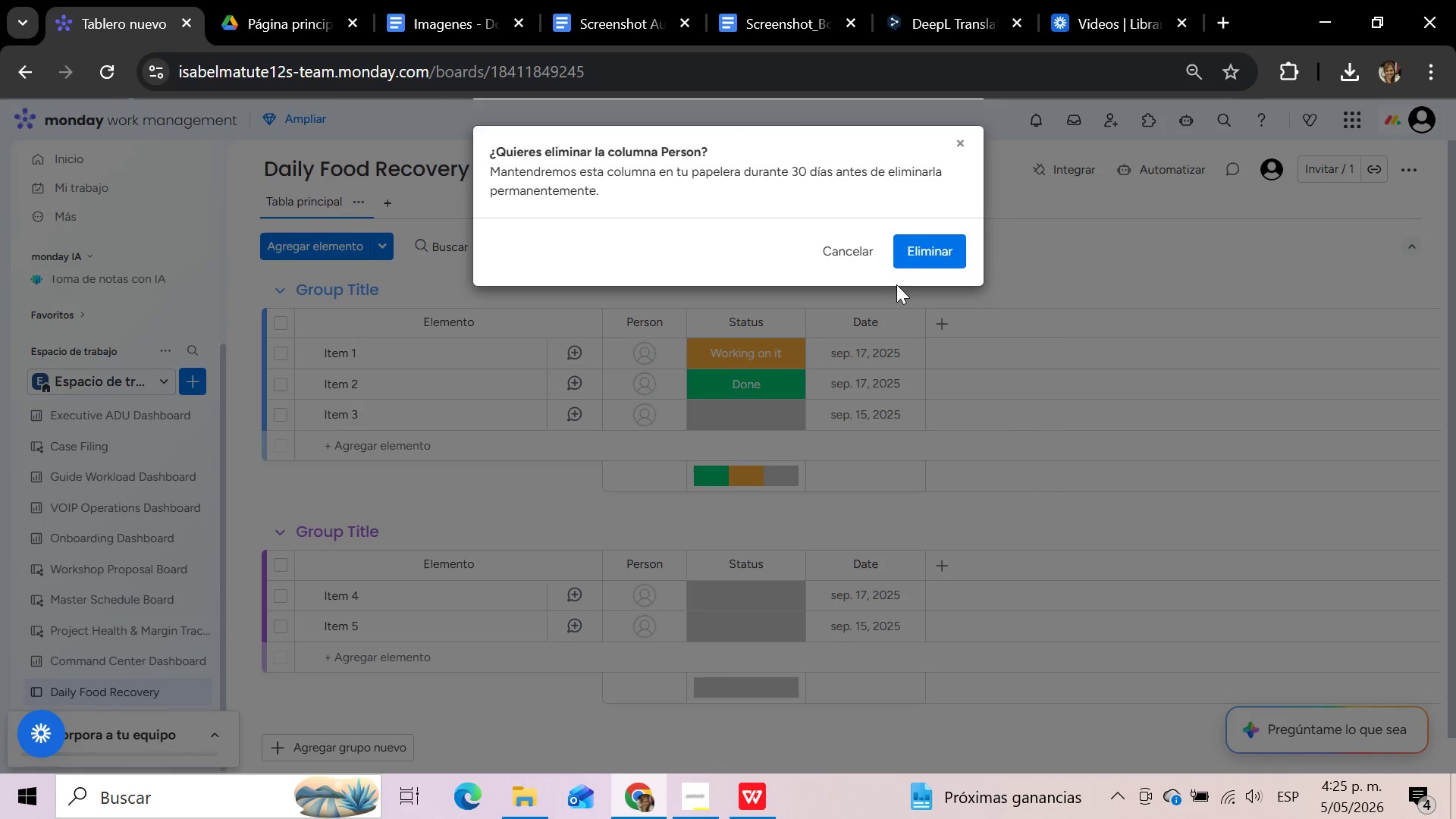 
left_click([921, 252])
 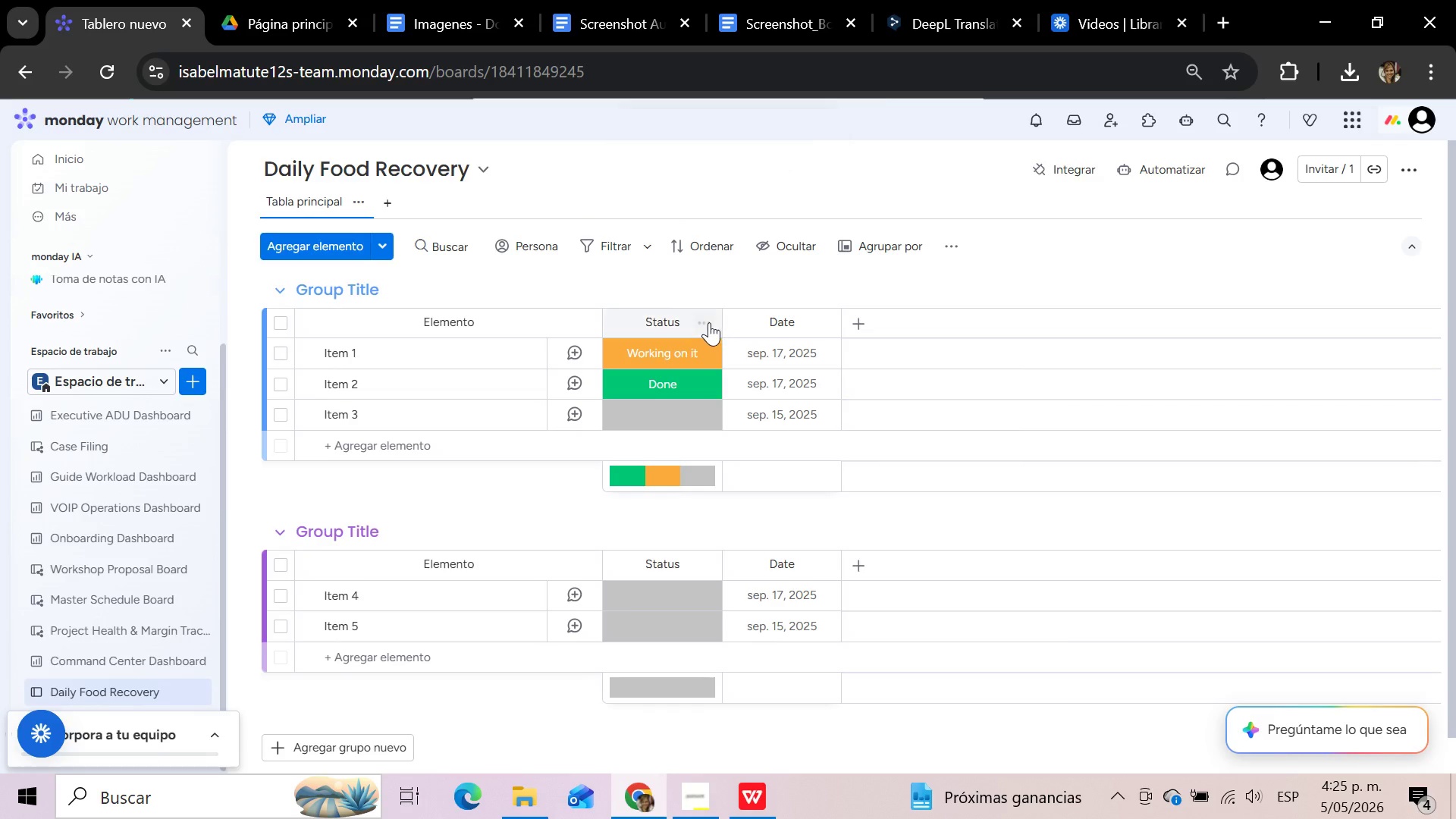 
left_click([709, 322])
 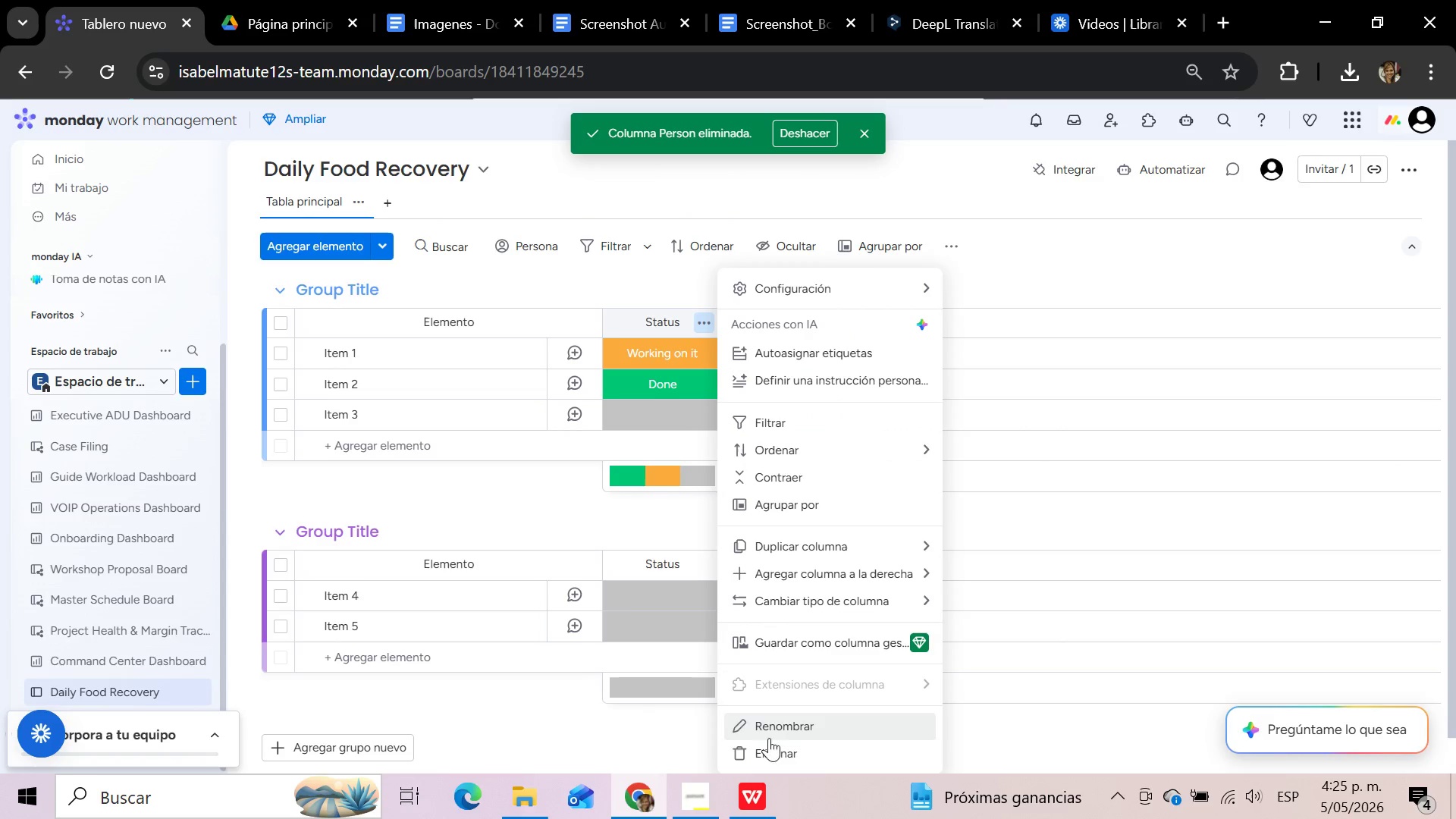 
left_click([767, 758])
 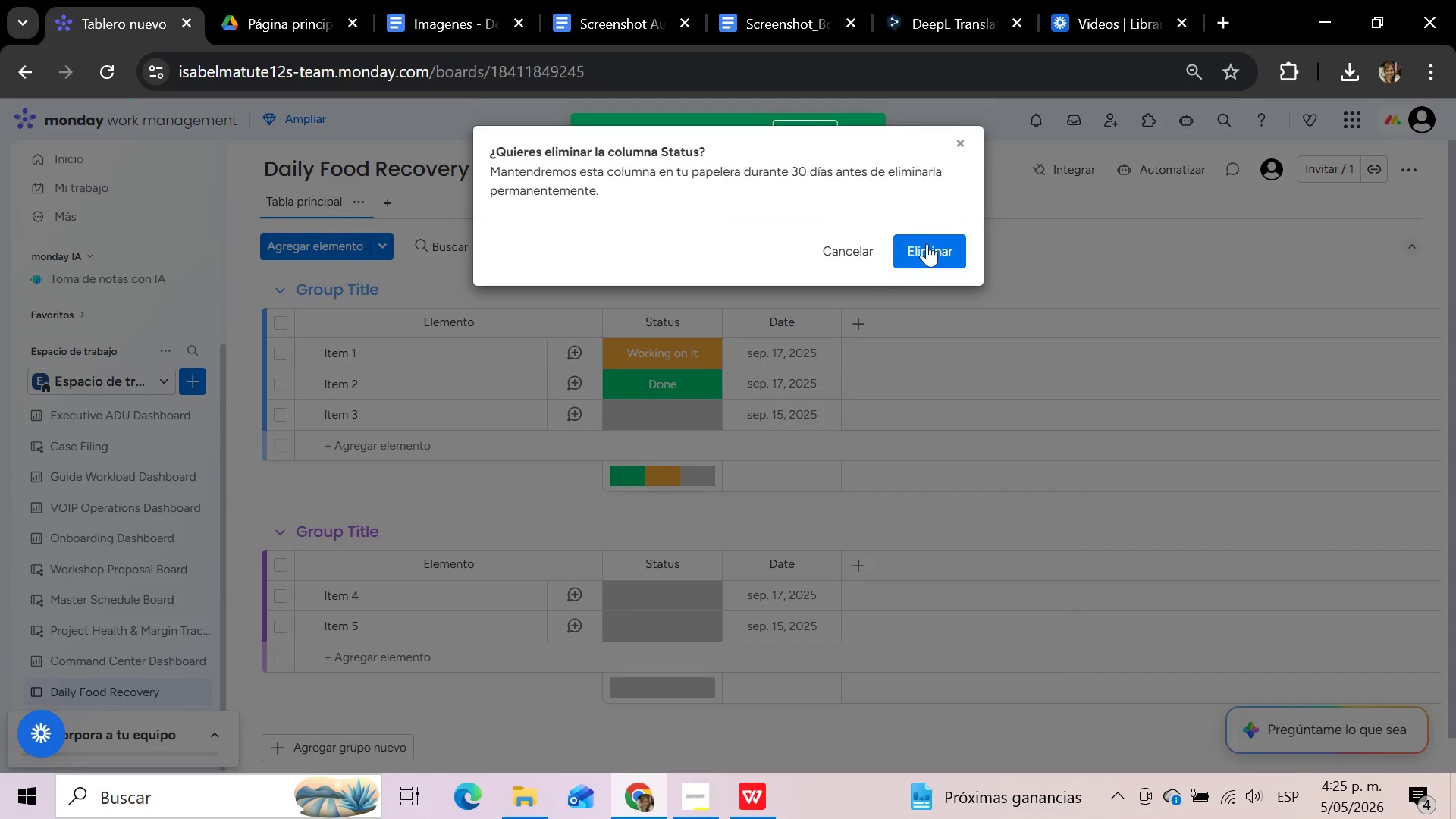 
left_click([930, 241])
 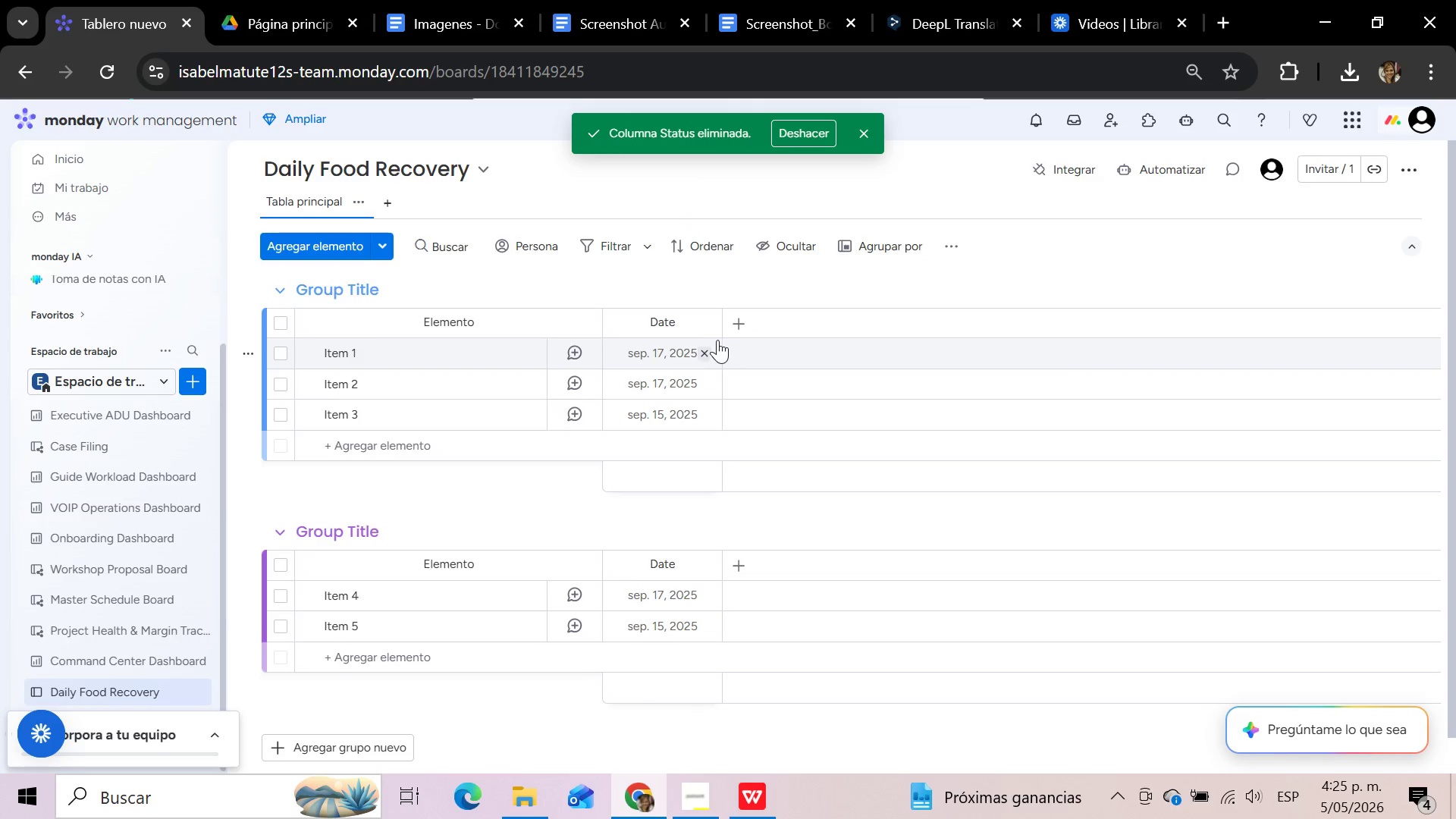 
left_click([708, 325])
 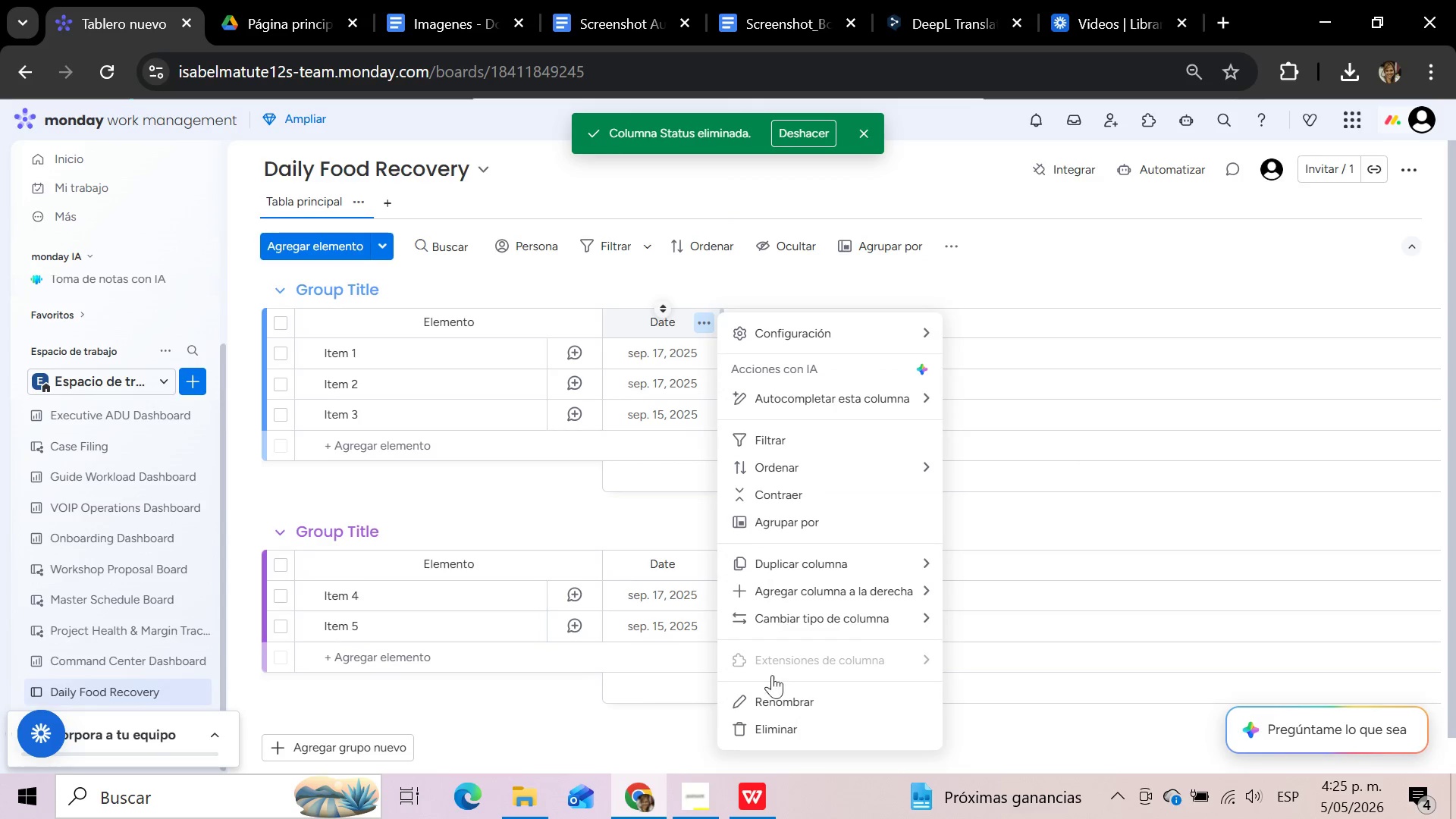 
left_click([776, 716])
 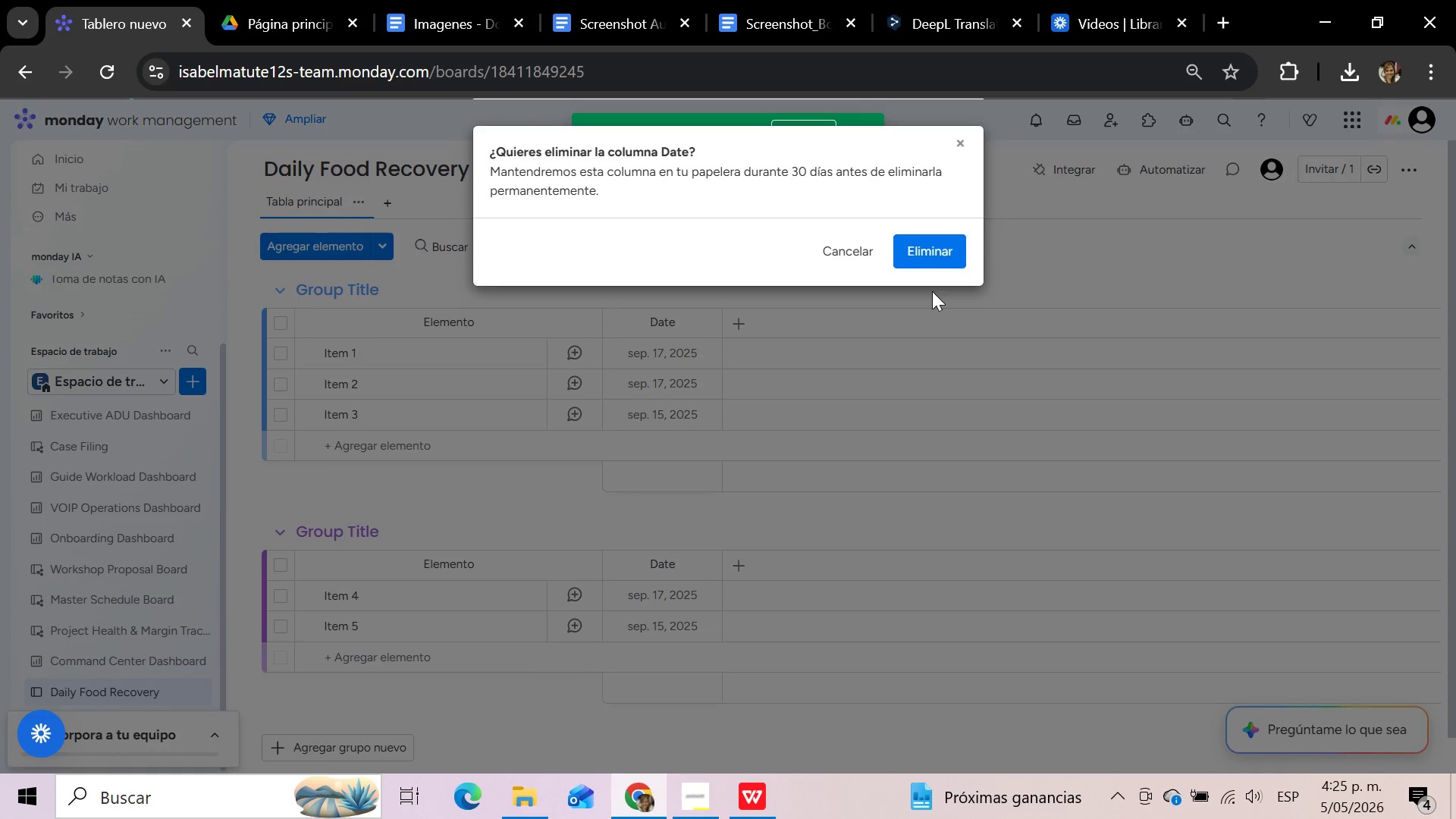 
left_click([932, 243])
 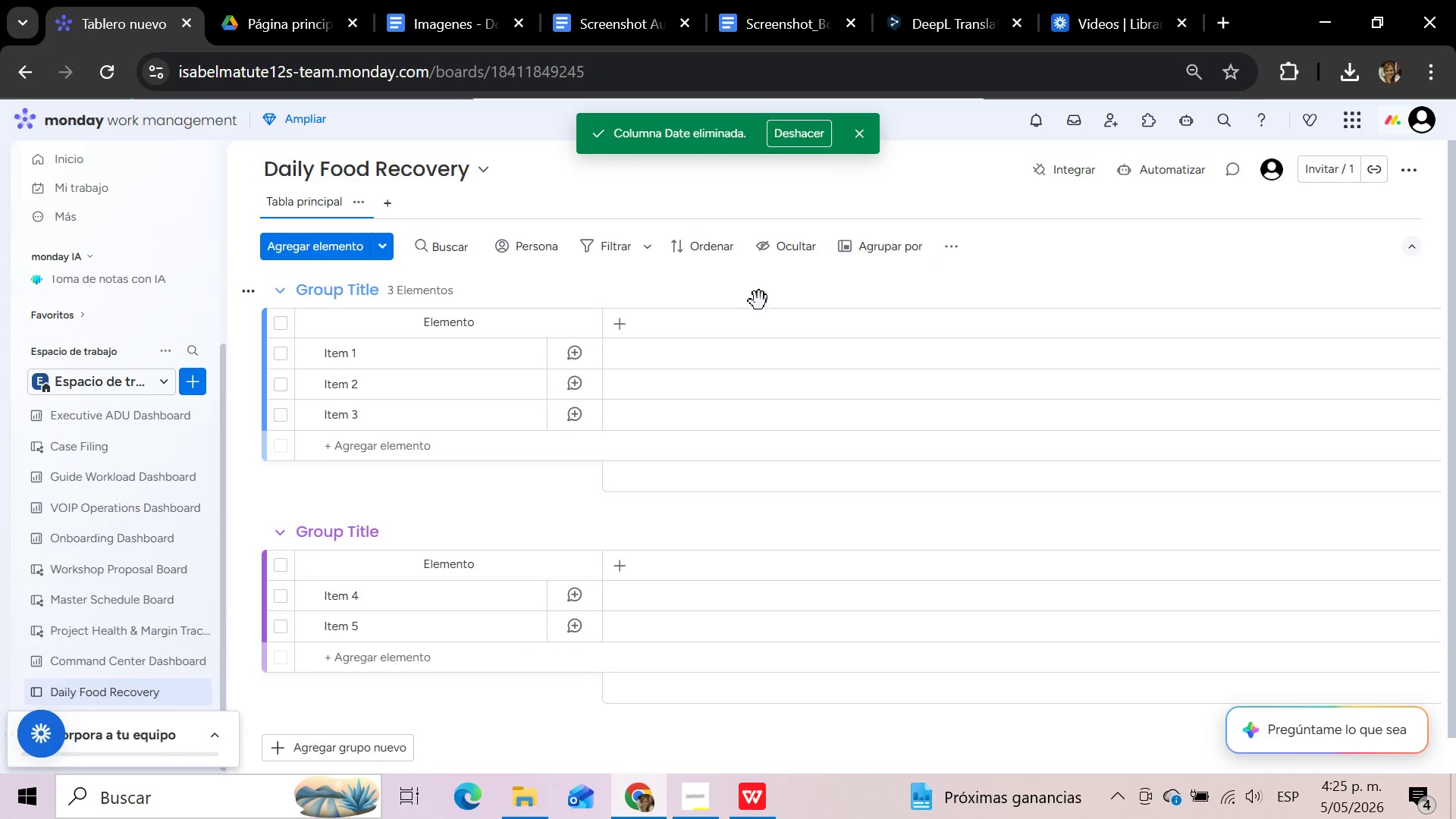 
wait(7.03)
 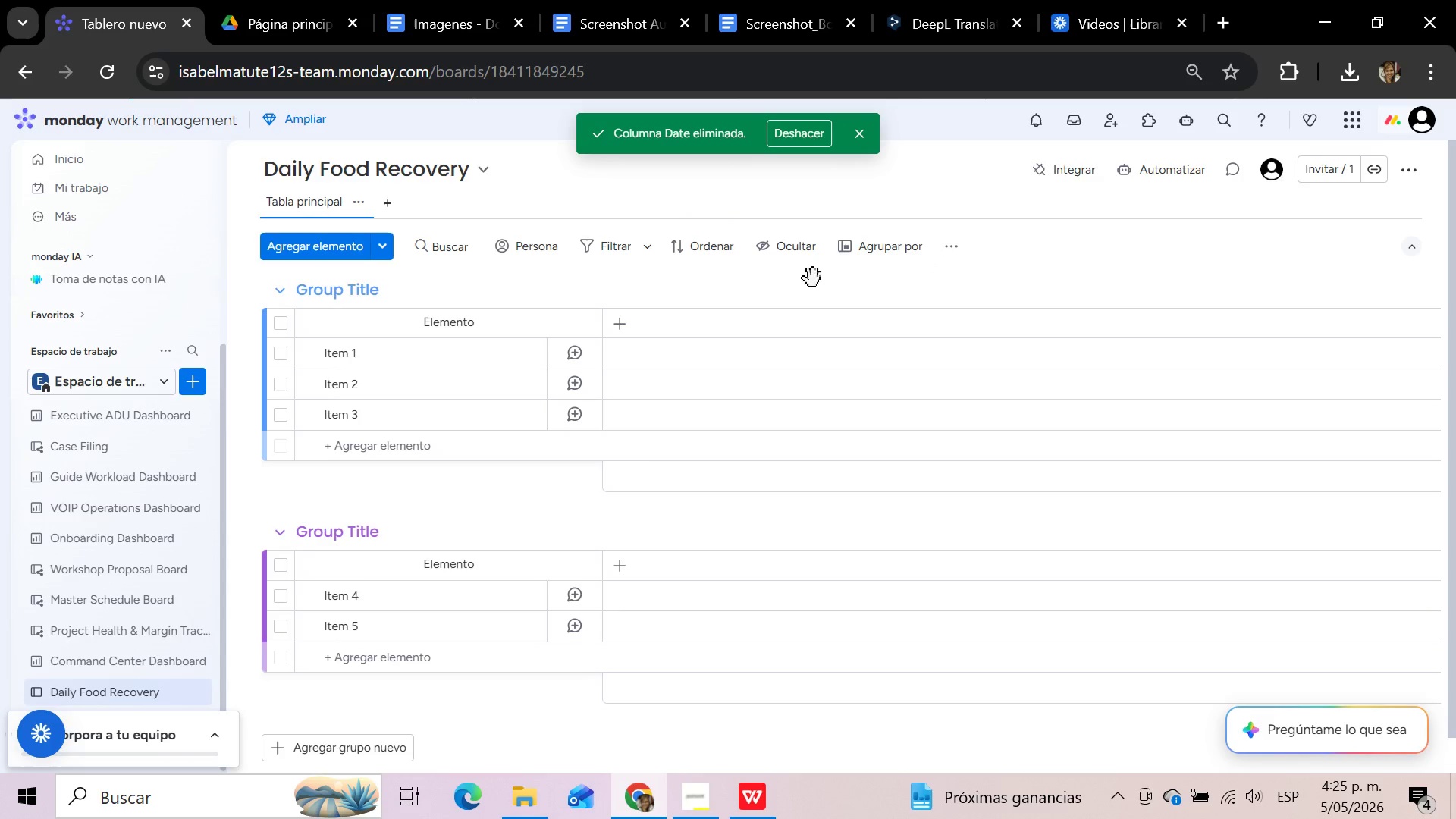 
left_click([745, 806])
 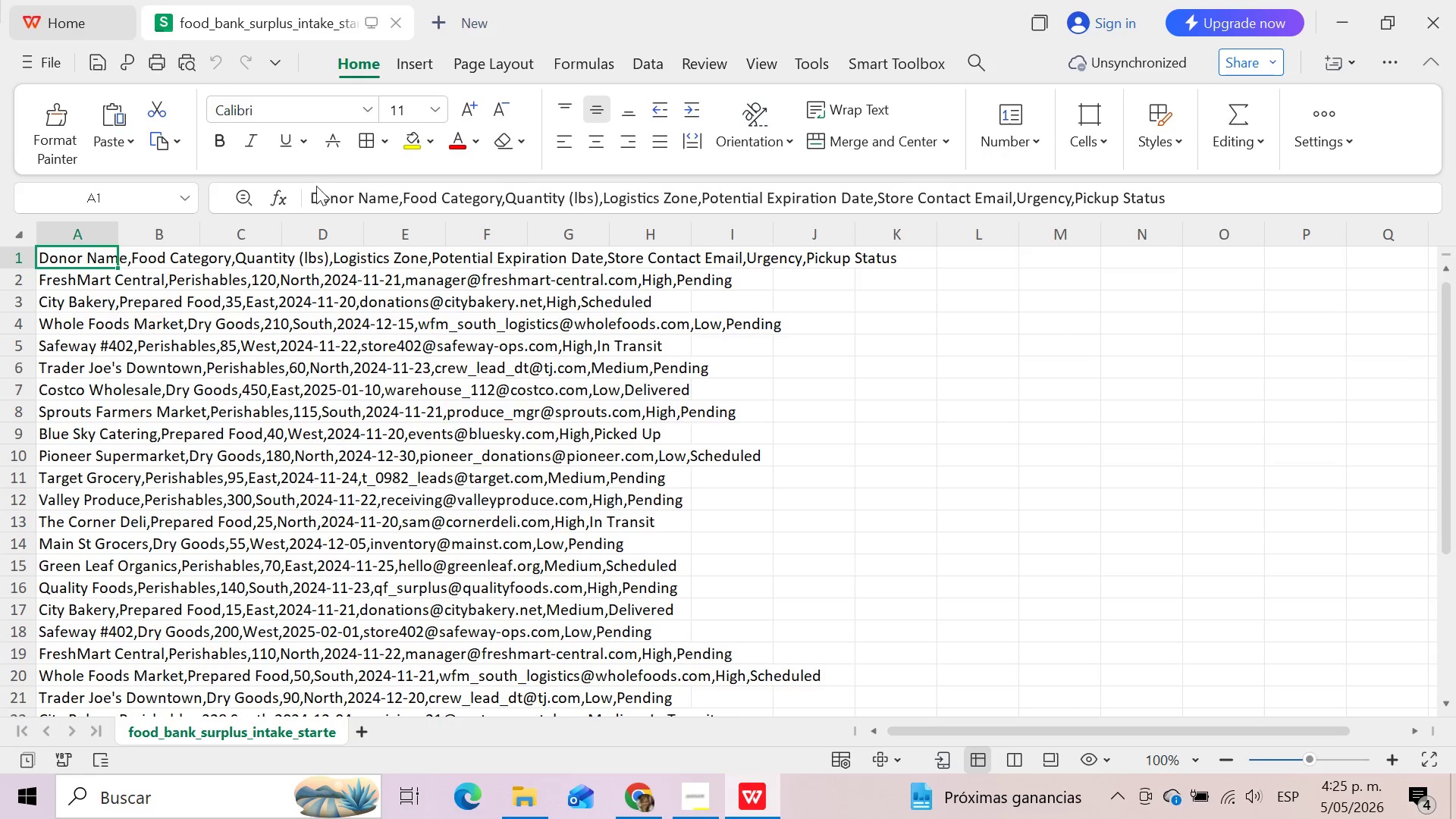 
left_click_drag(start_coordinate=[313, 193], to_coordinate=[397, 196])
 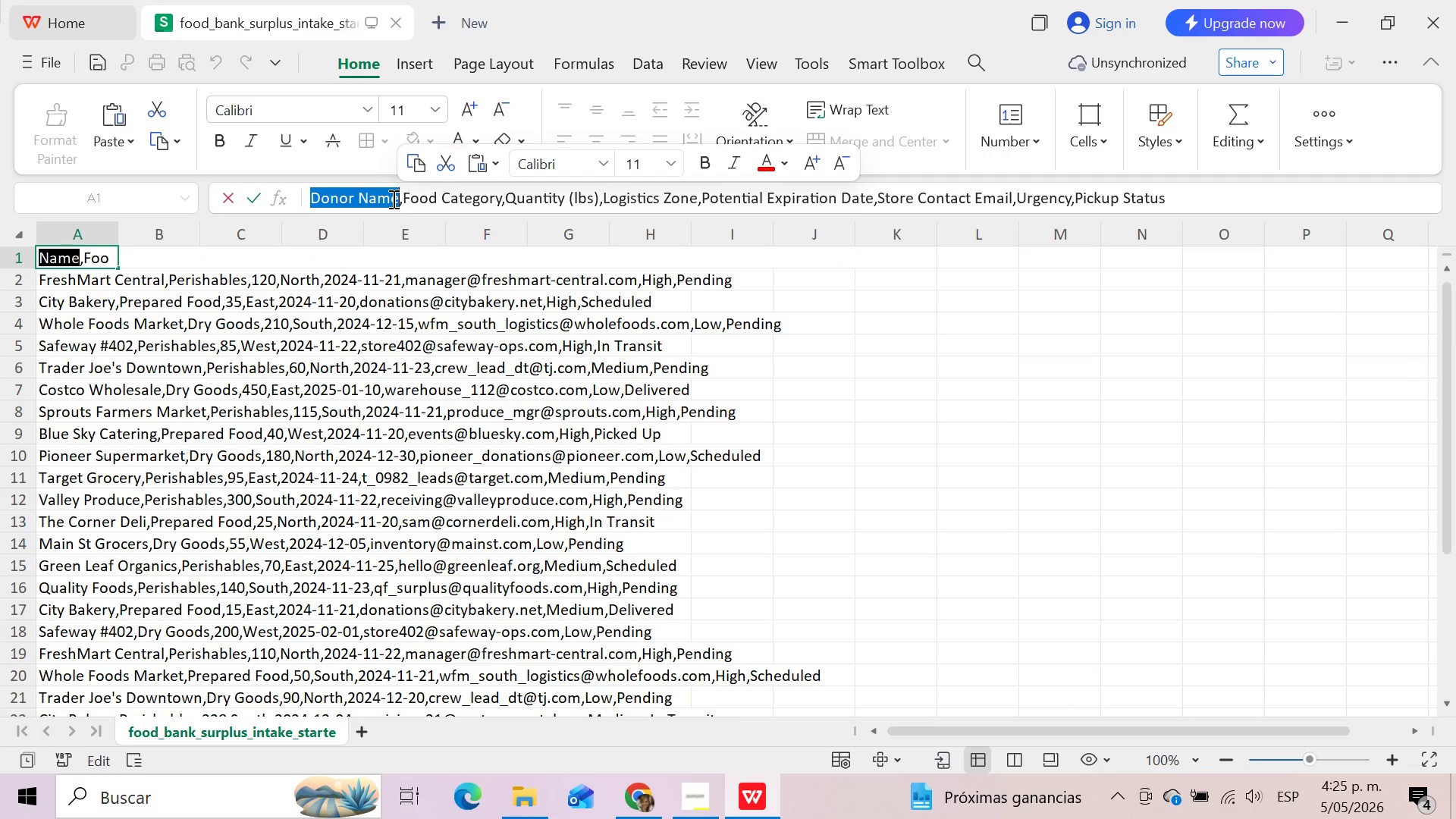 
key(Control+C)
 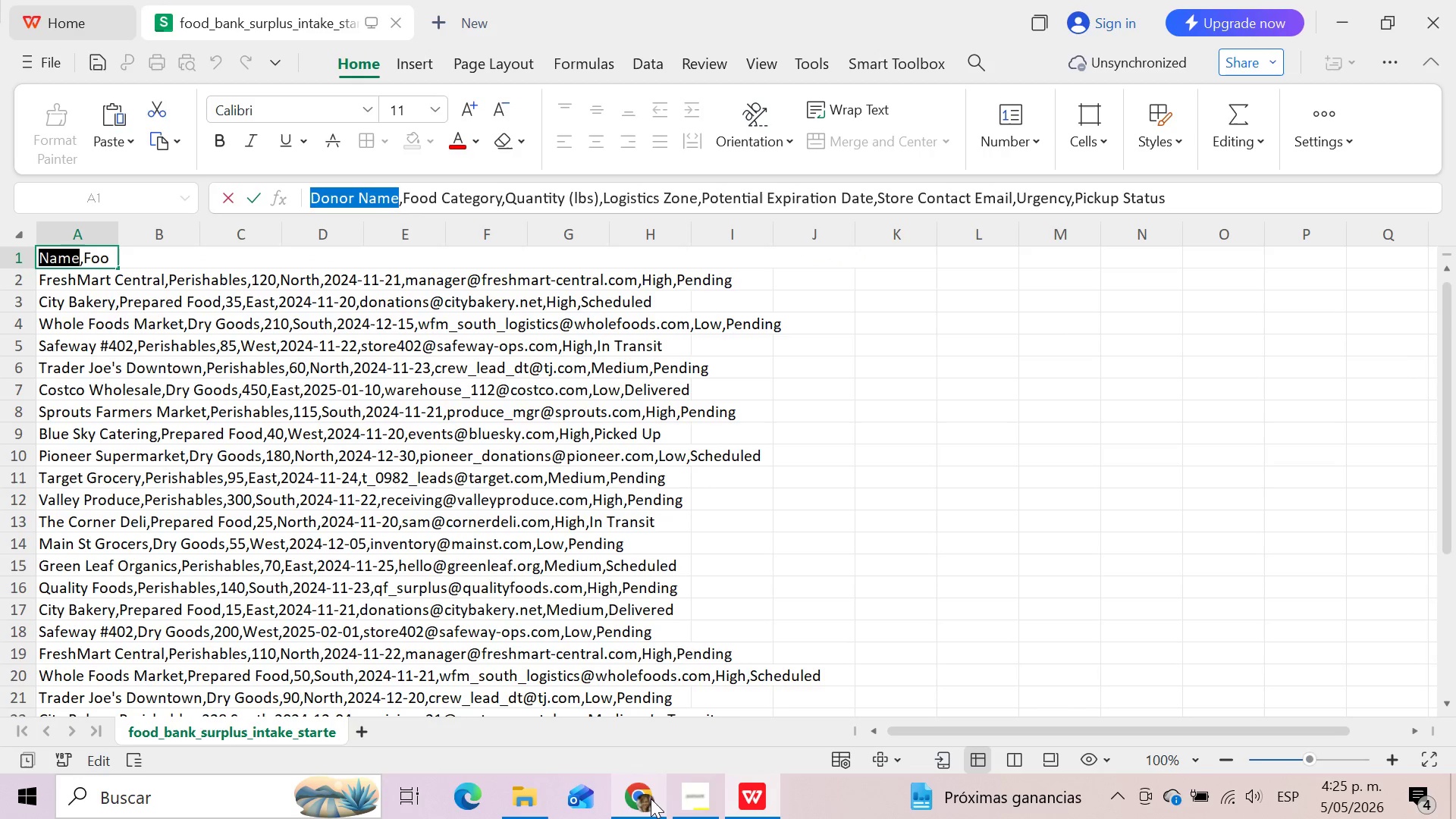 
left_click([651, 799])
 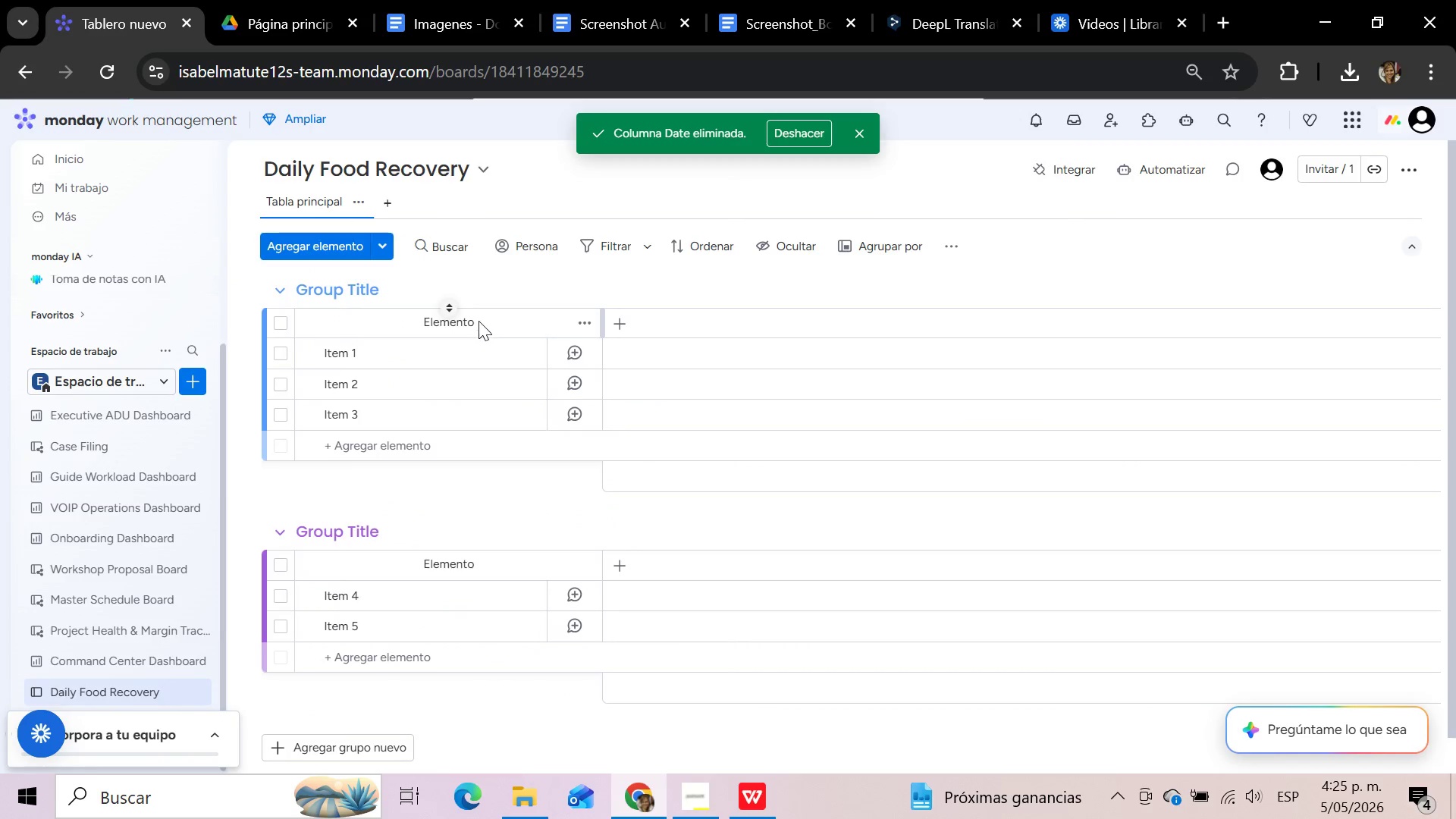 
left_click([479, 321])
 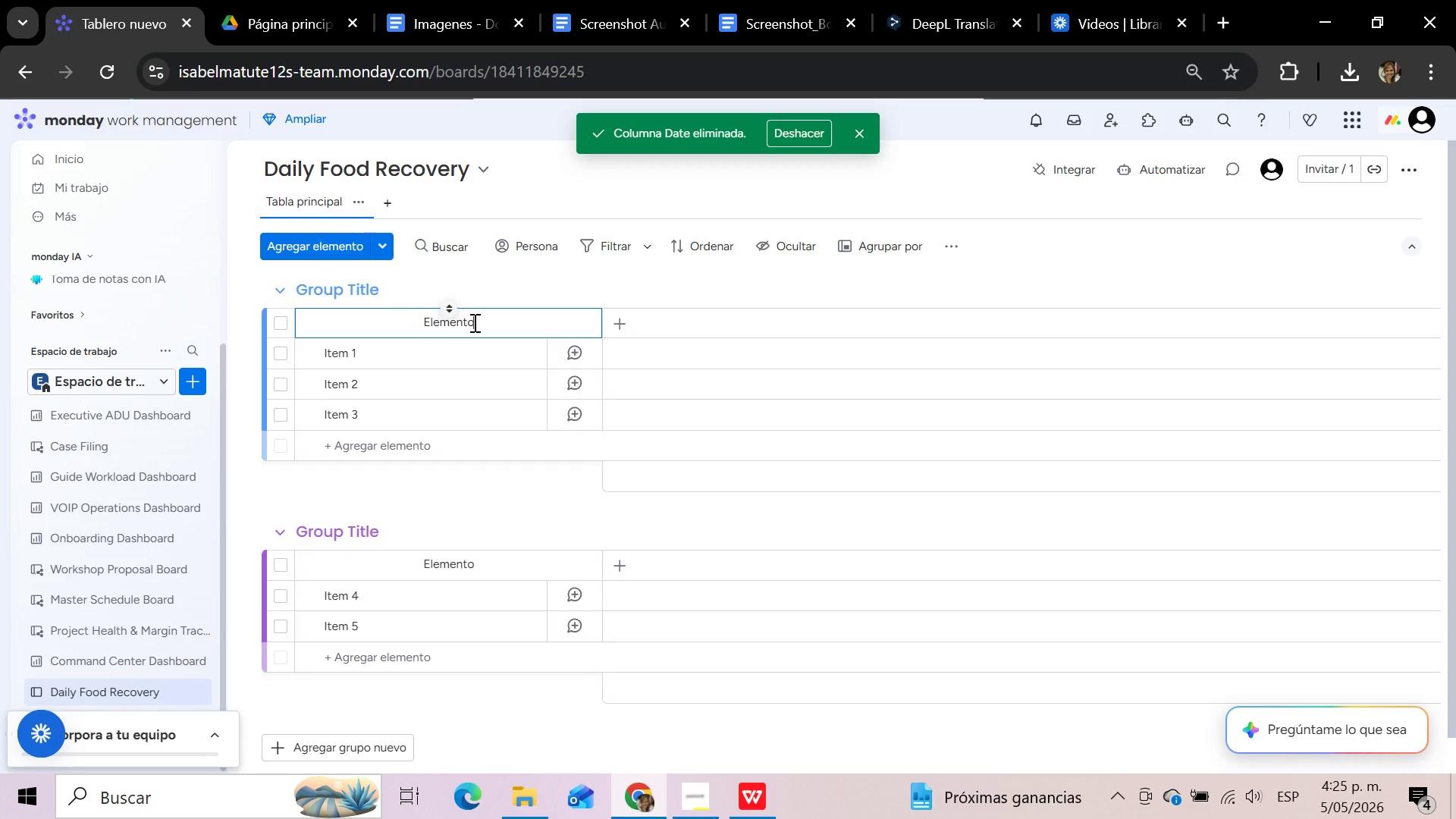 
left_click_drag(start_coordinate=[473, 322], to_coordinate=[419, 318])
 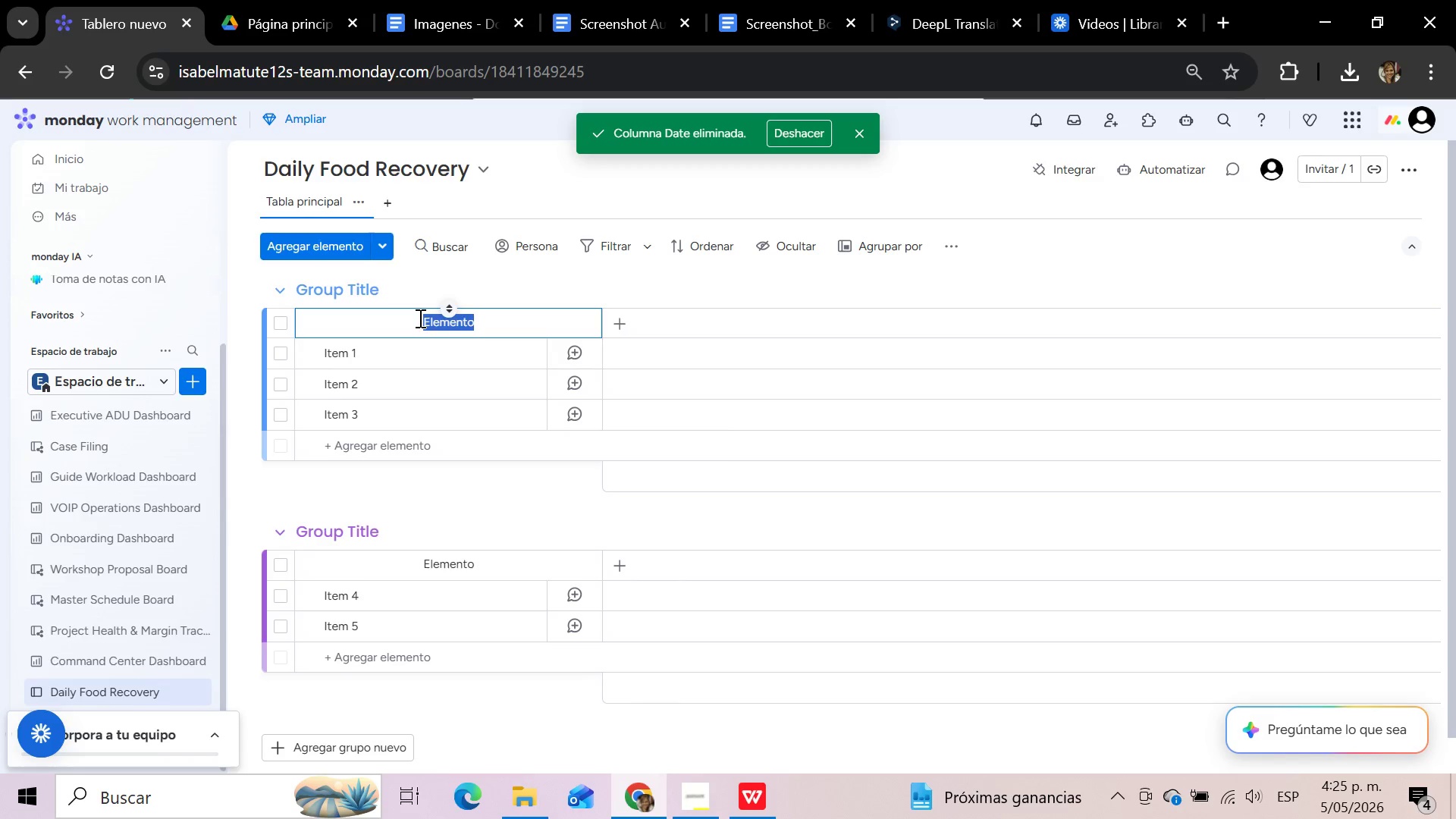 
key(Control+V)
 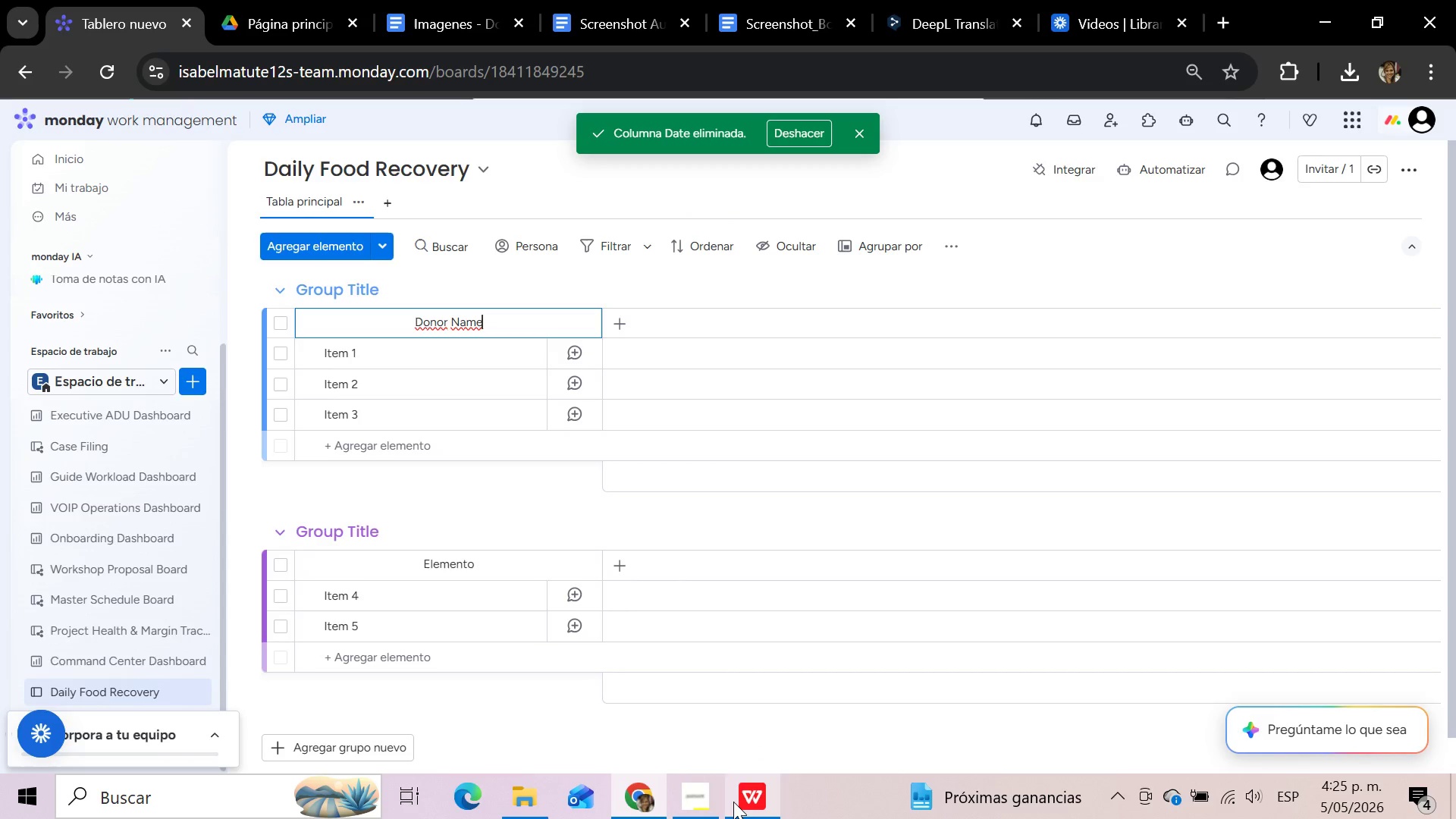 
left_click([740, 803])
 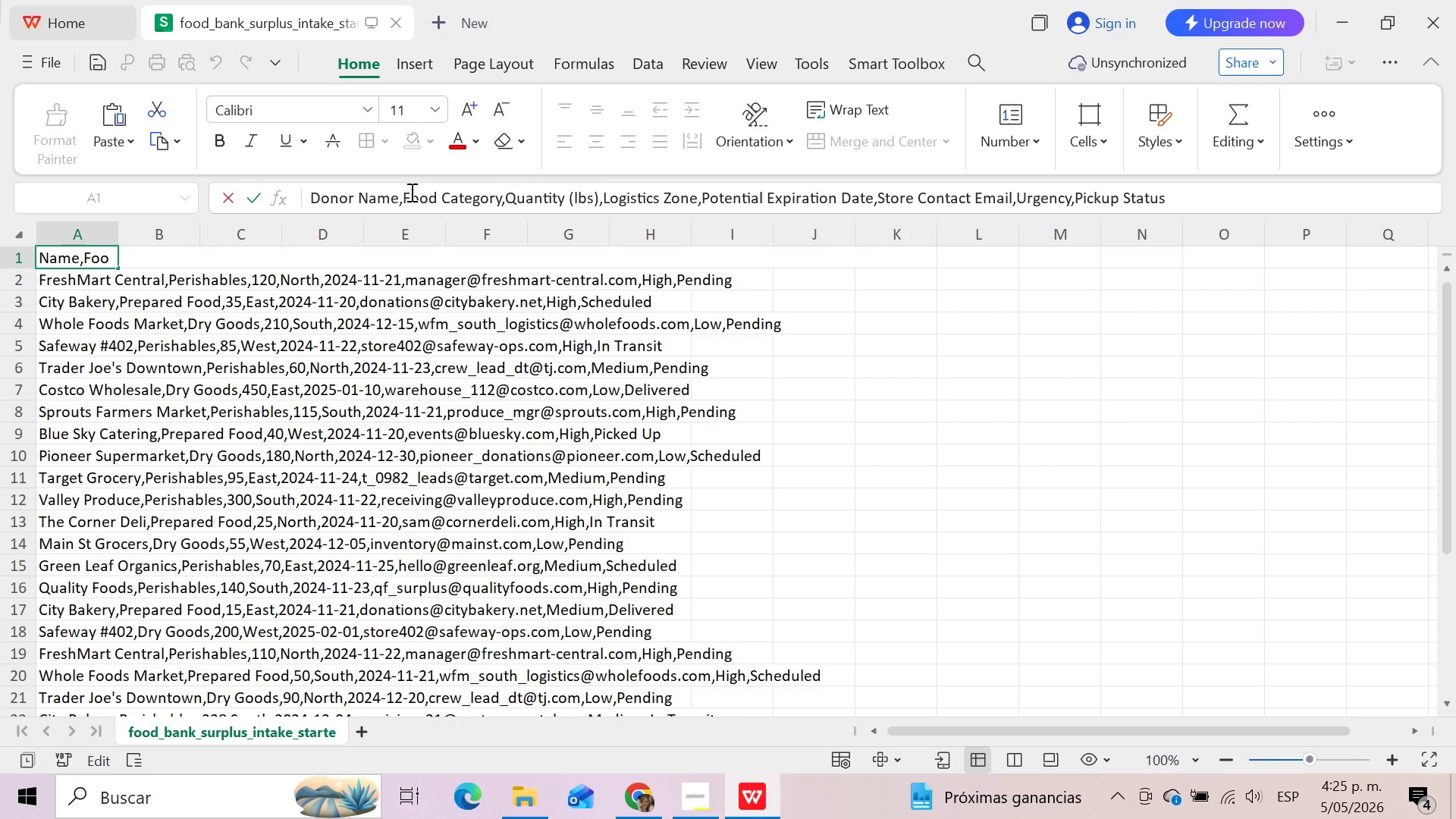 
left_click_drag(start_coordinate=[405, 192], to_coordinate=[500, 203])
 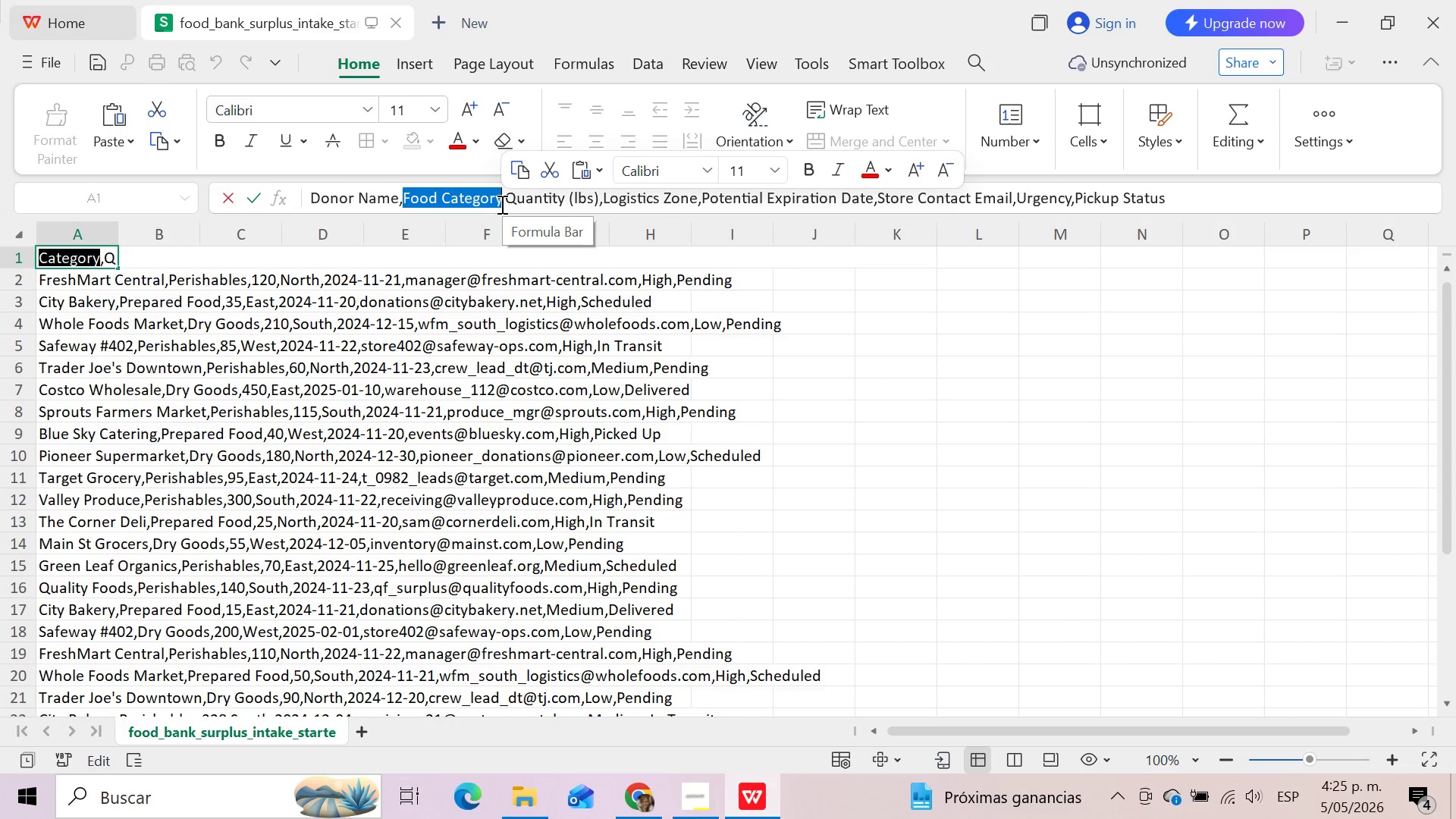 
wait(9.47)
 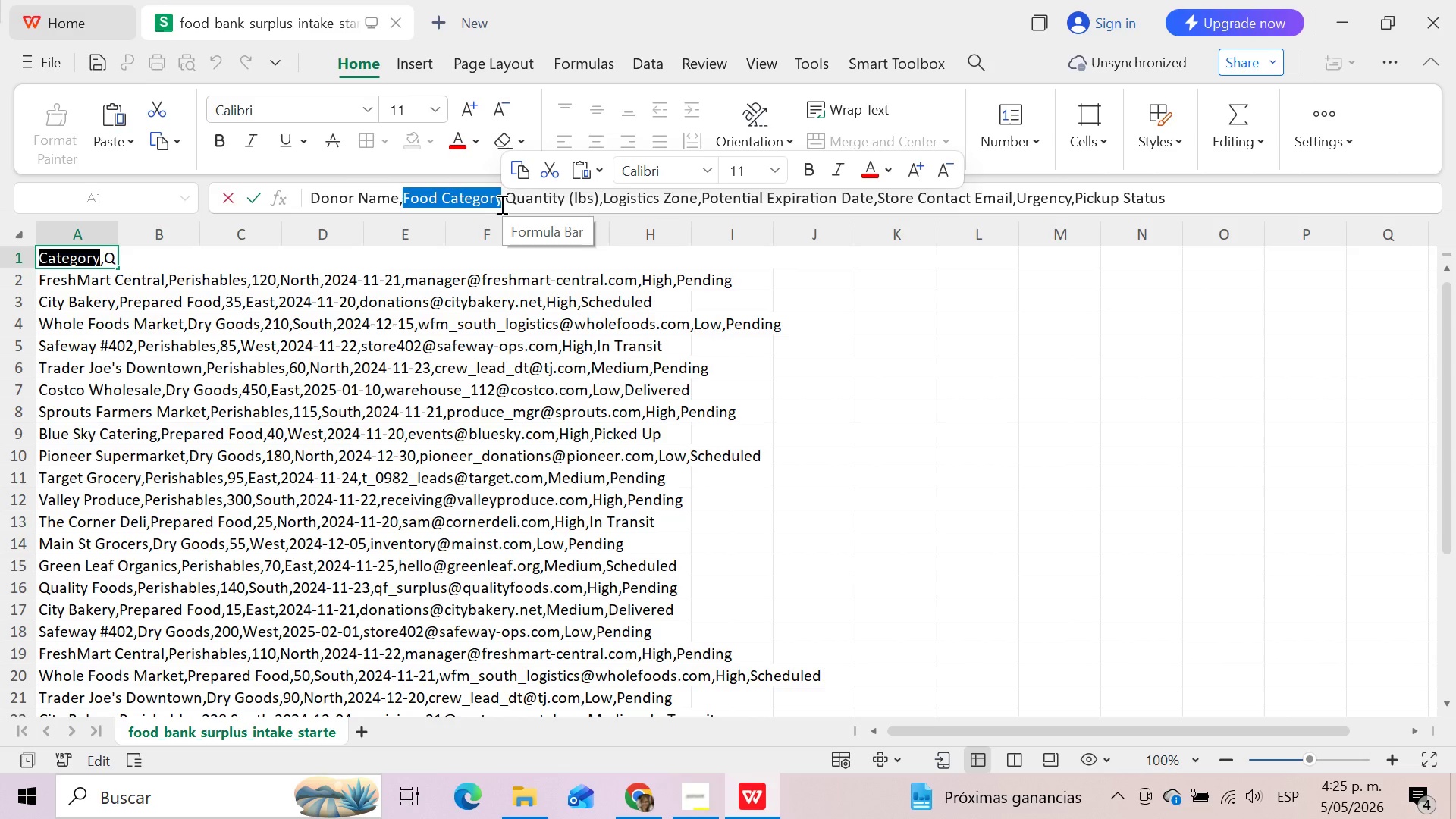 
key(Control+C)
 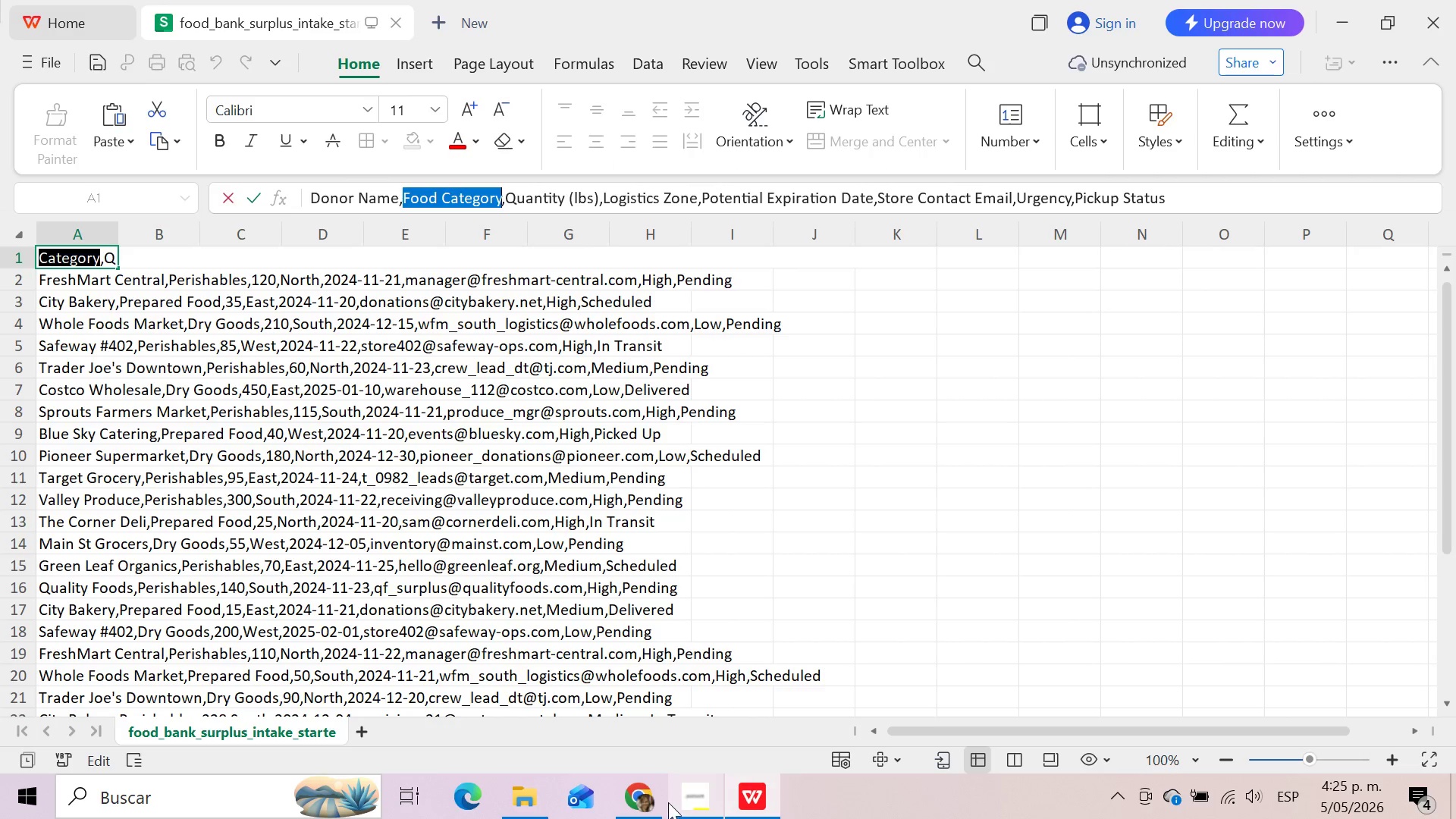 
left_click([642, 802])
 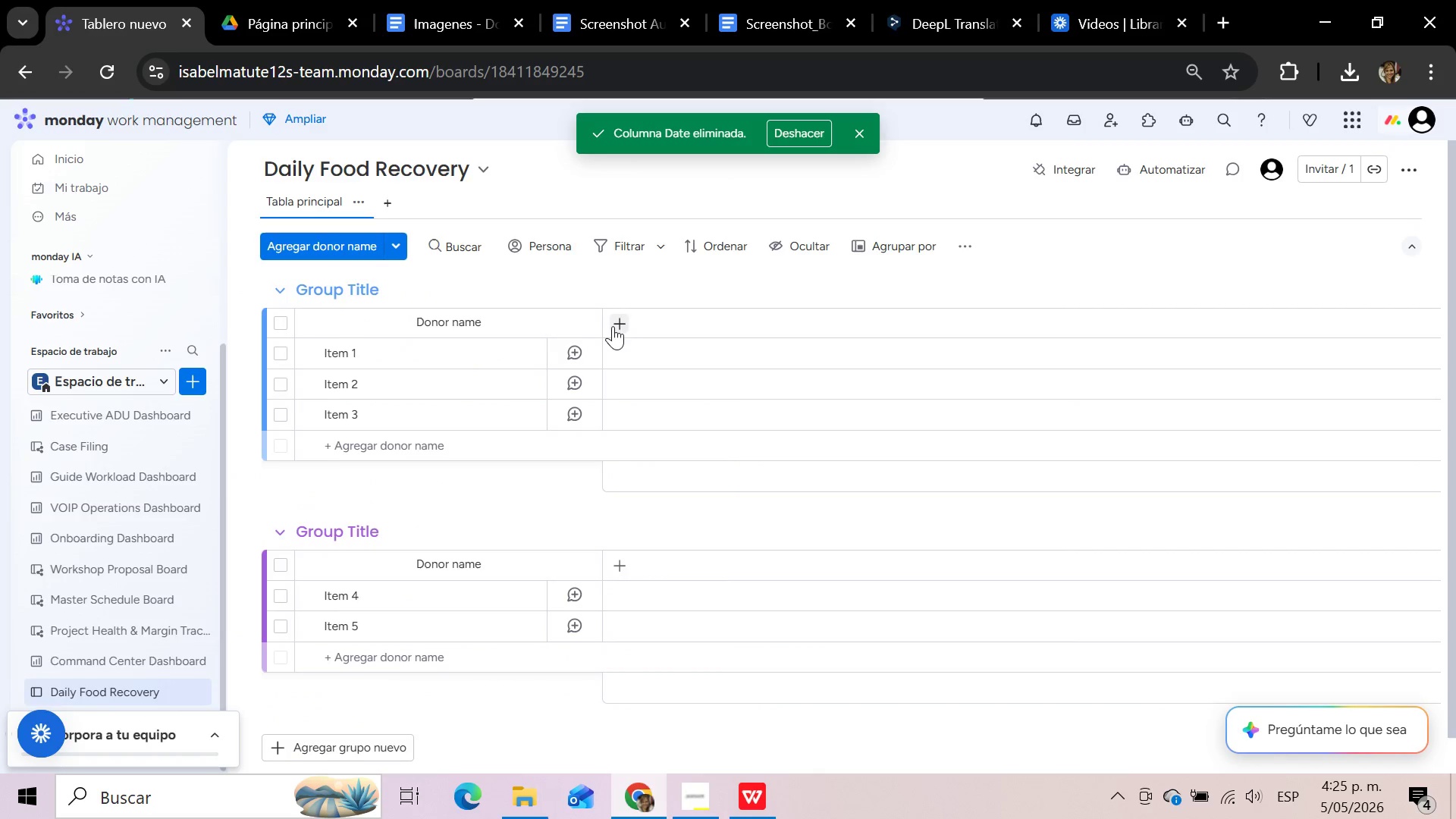 
left_click([624, 326])
 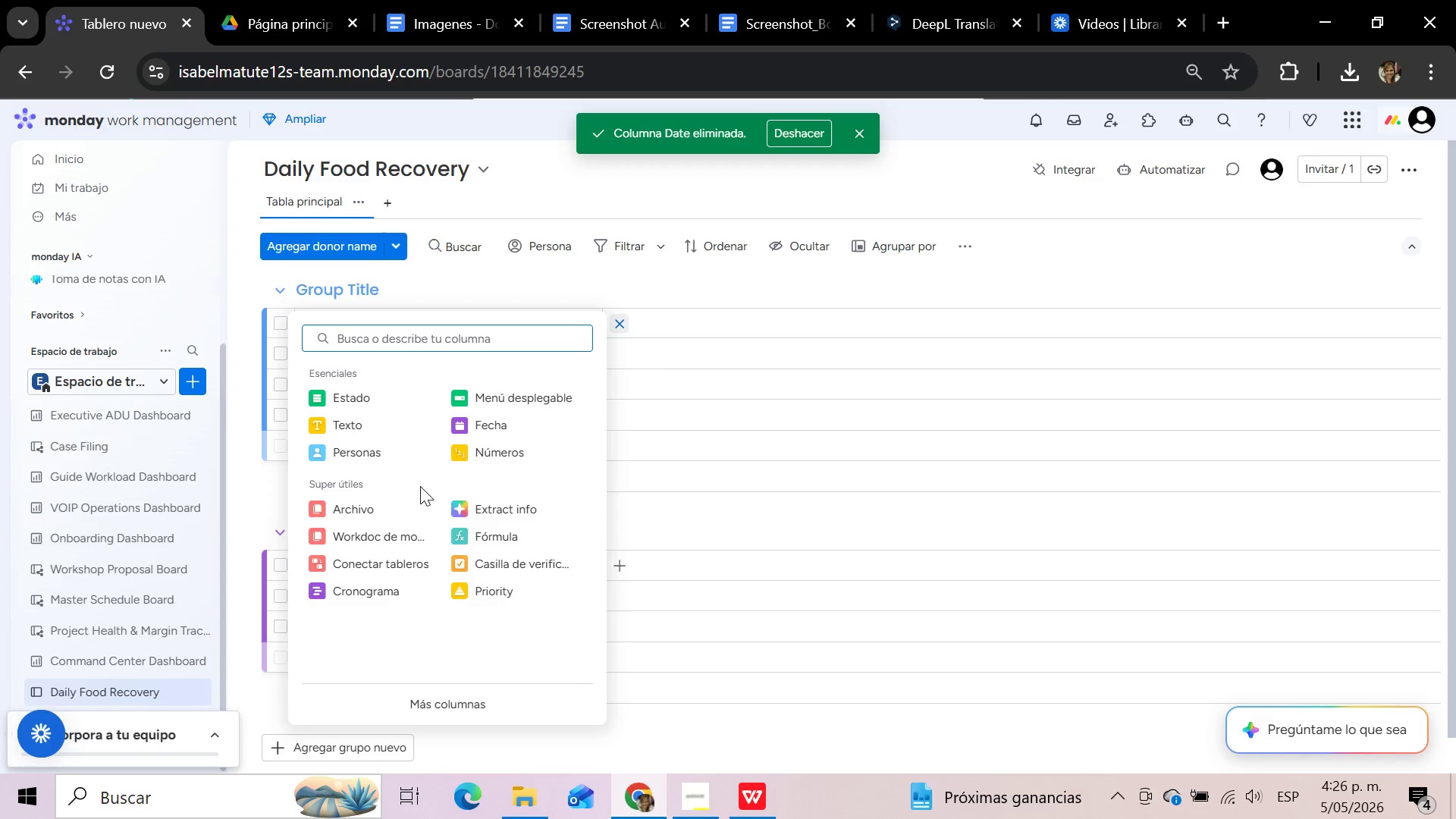 
left_click([488, 398])
 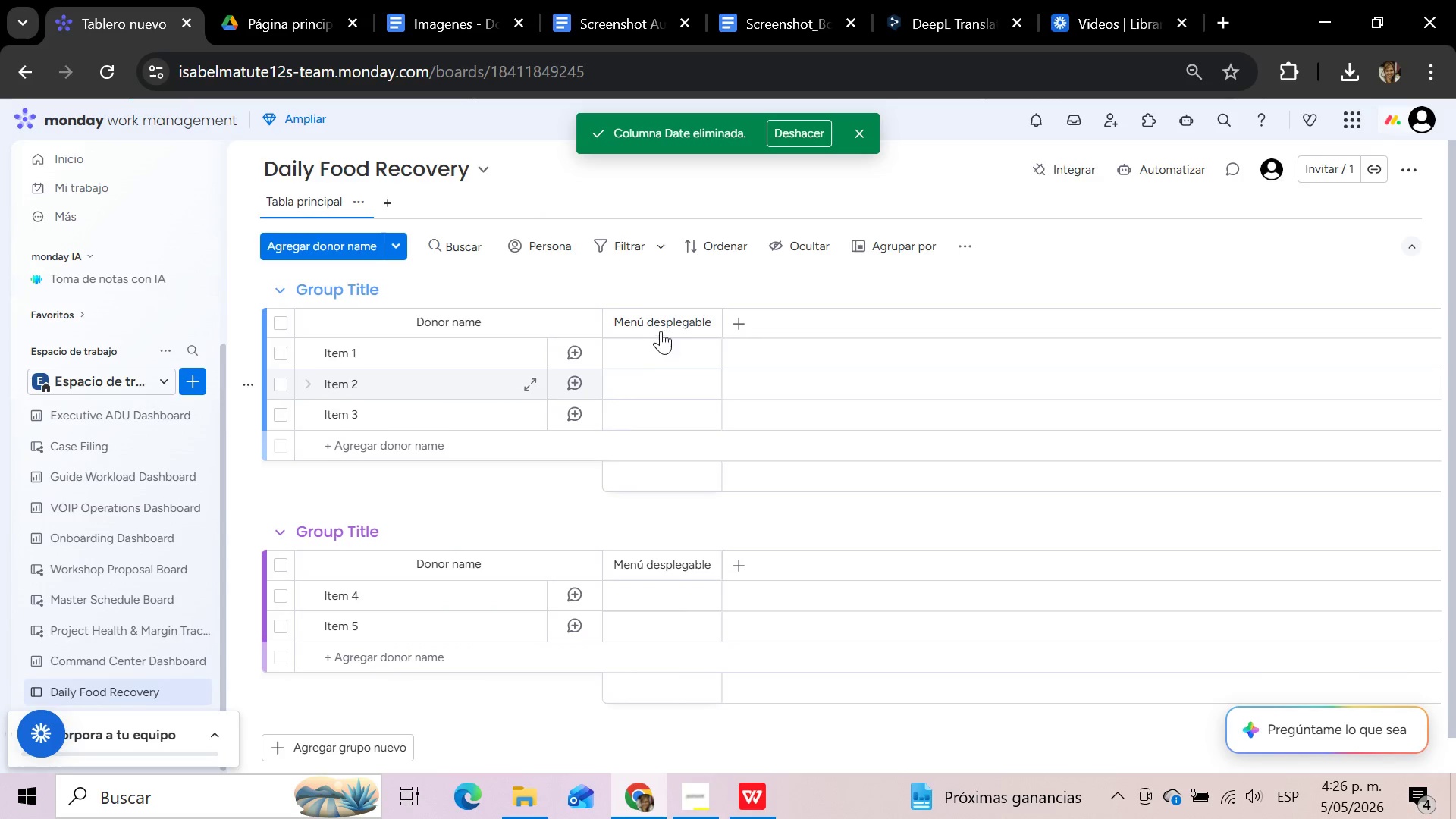 
left_click([666, 325])
 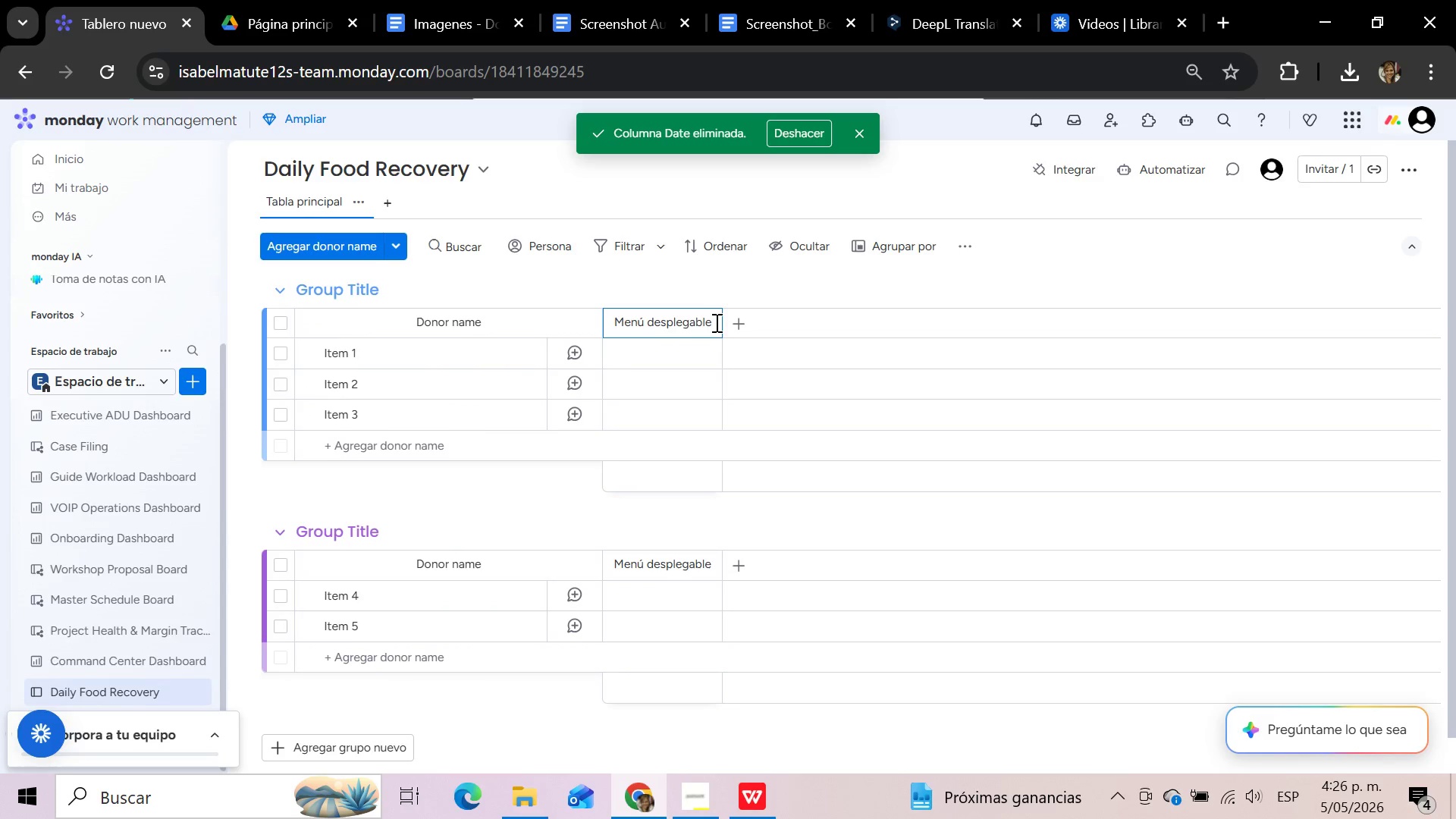 
left_click_drag(start_coordinate=[708, 322], to_coordinate=[610, 325])
 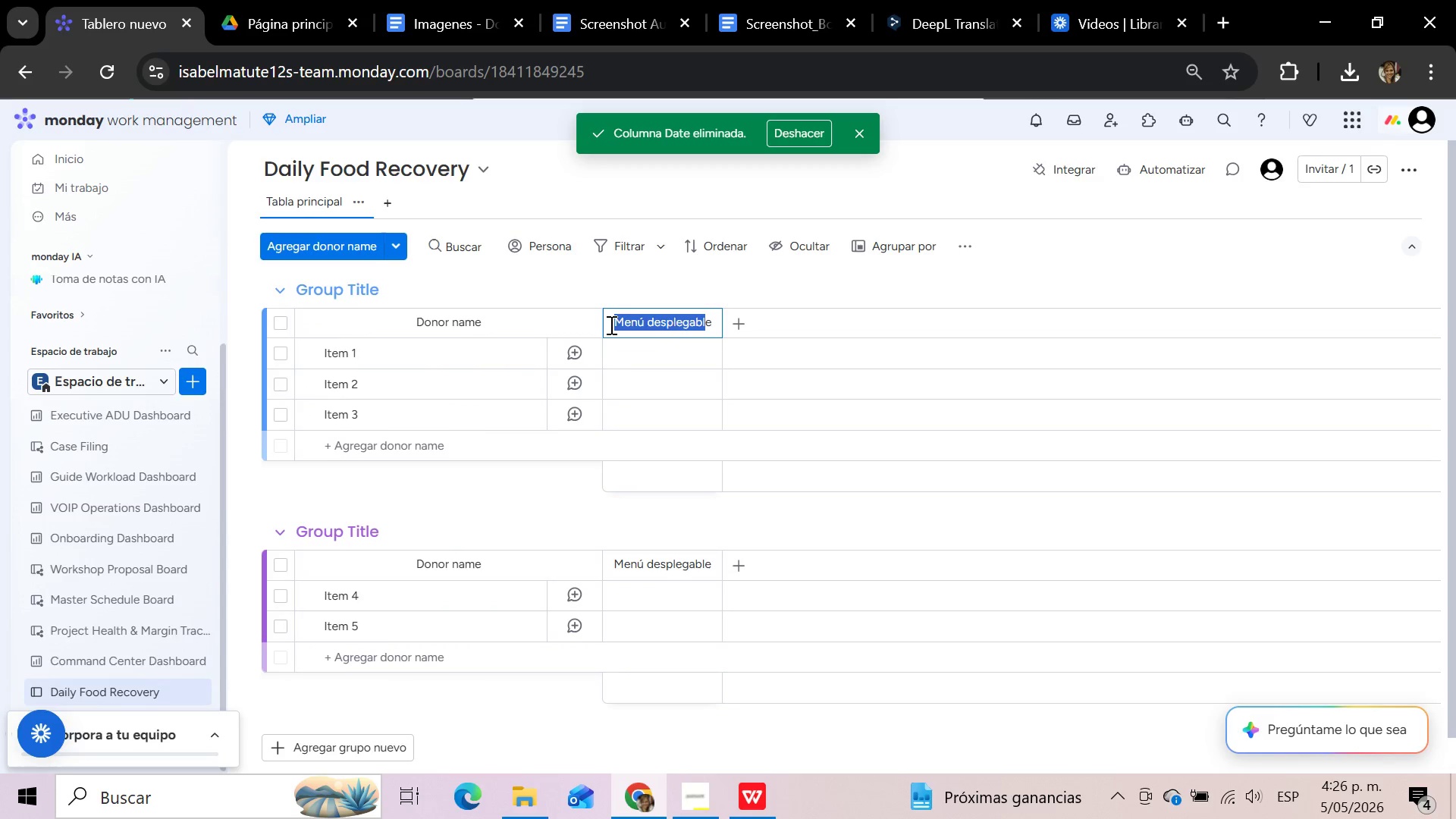 
key(Backspace)
 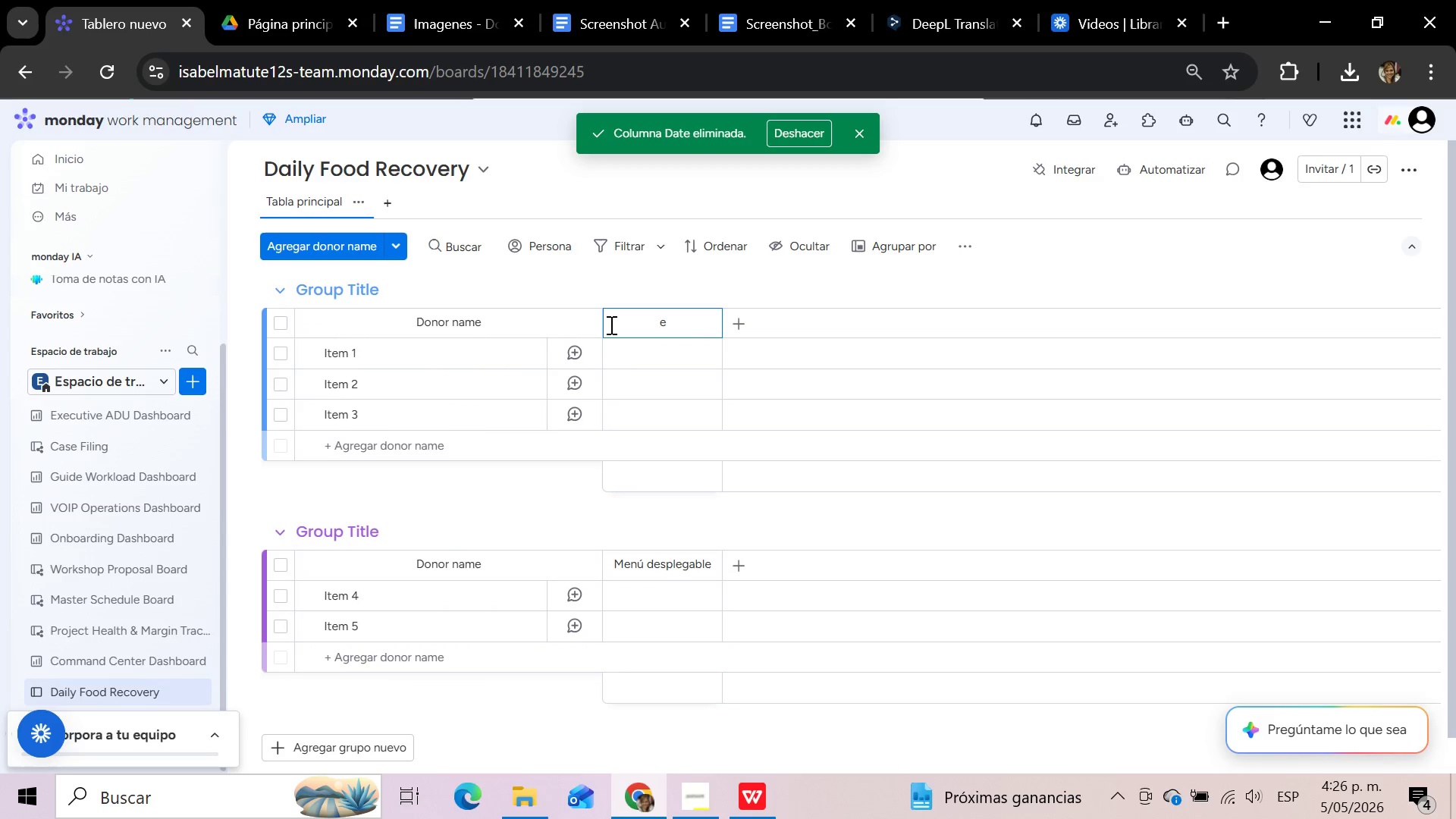 
key(Delete)
 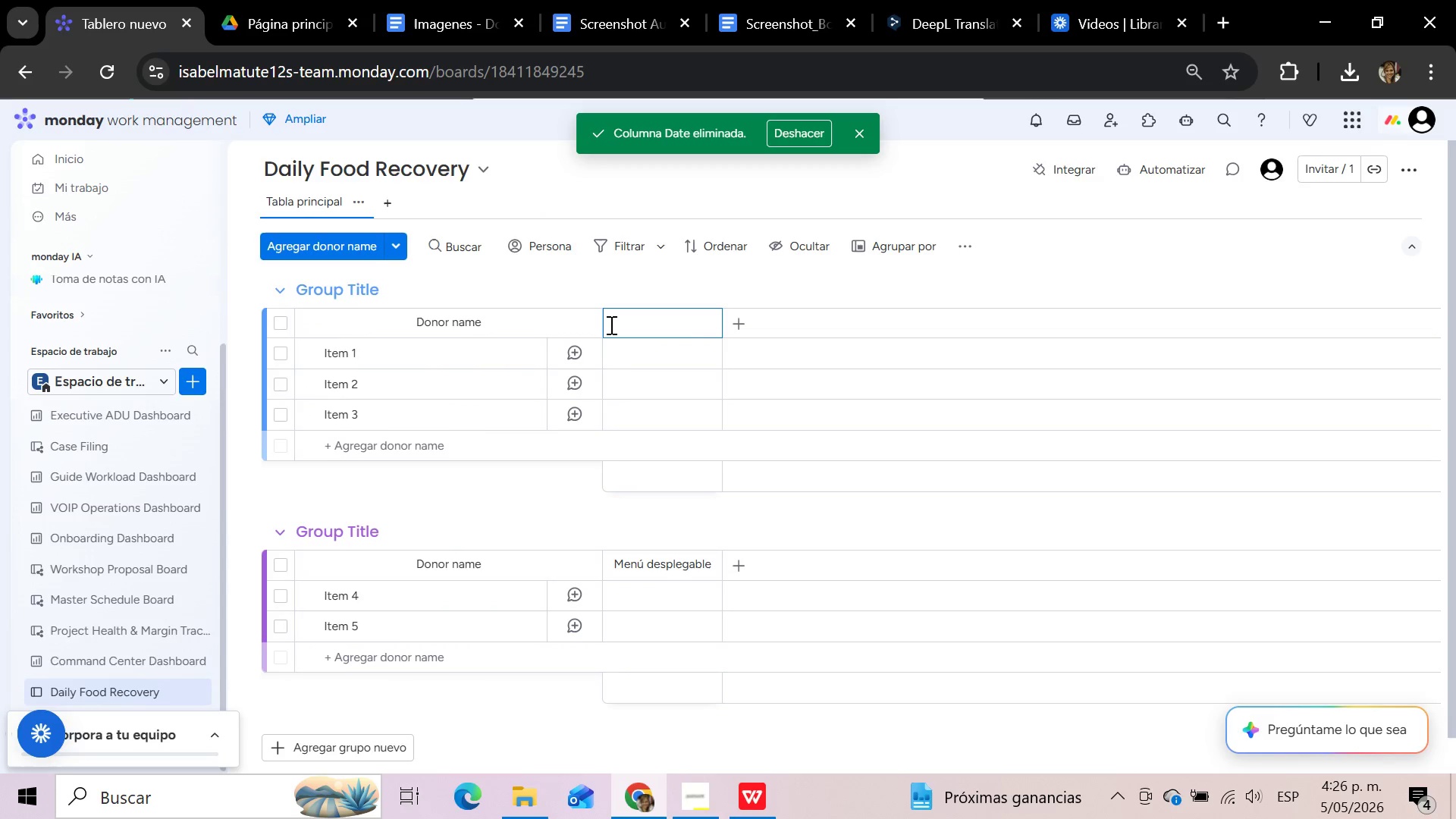 
key(Control+V)
 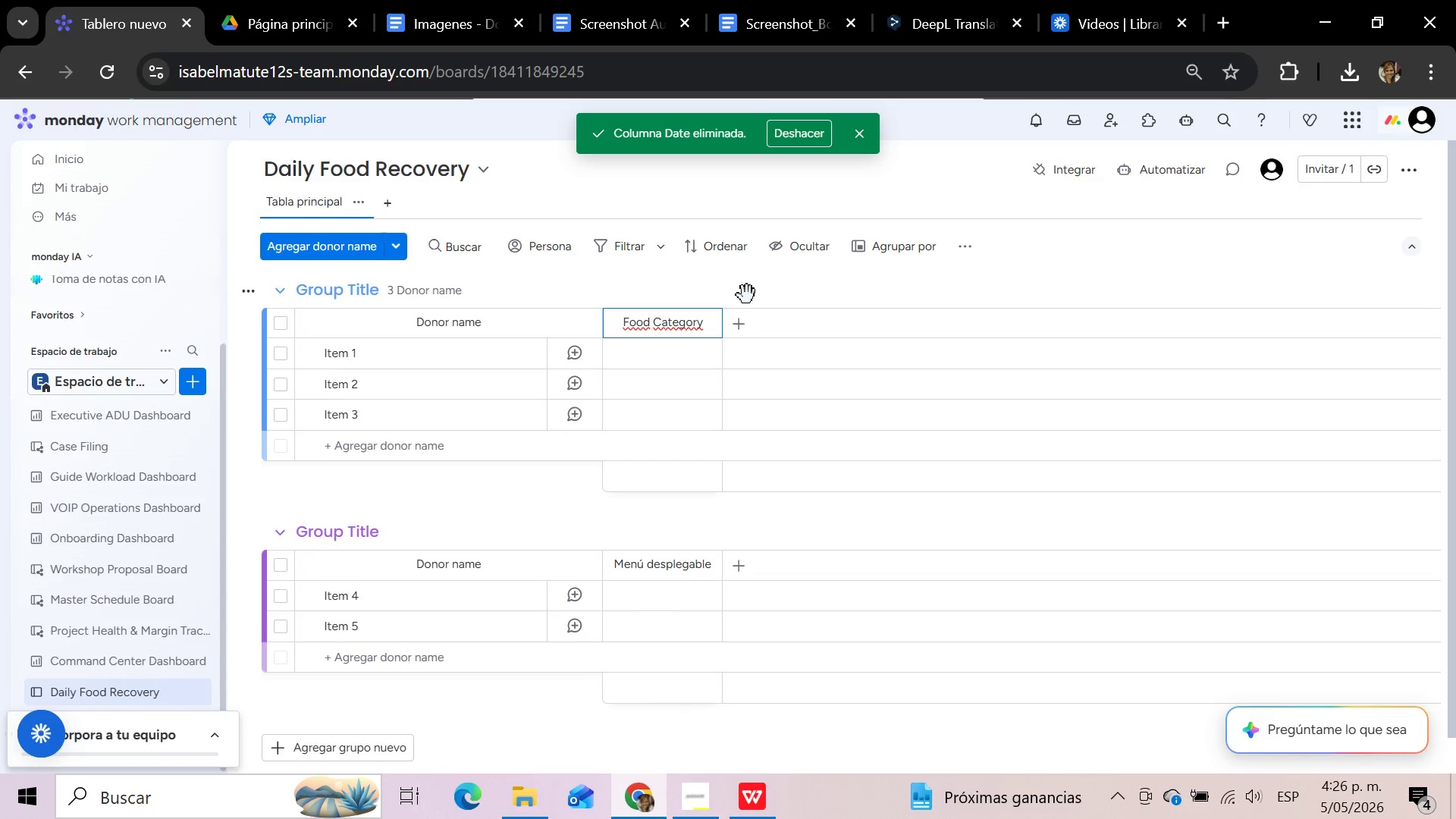 
left_click([768, 795])
 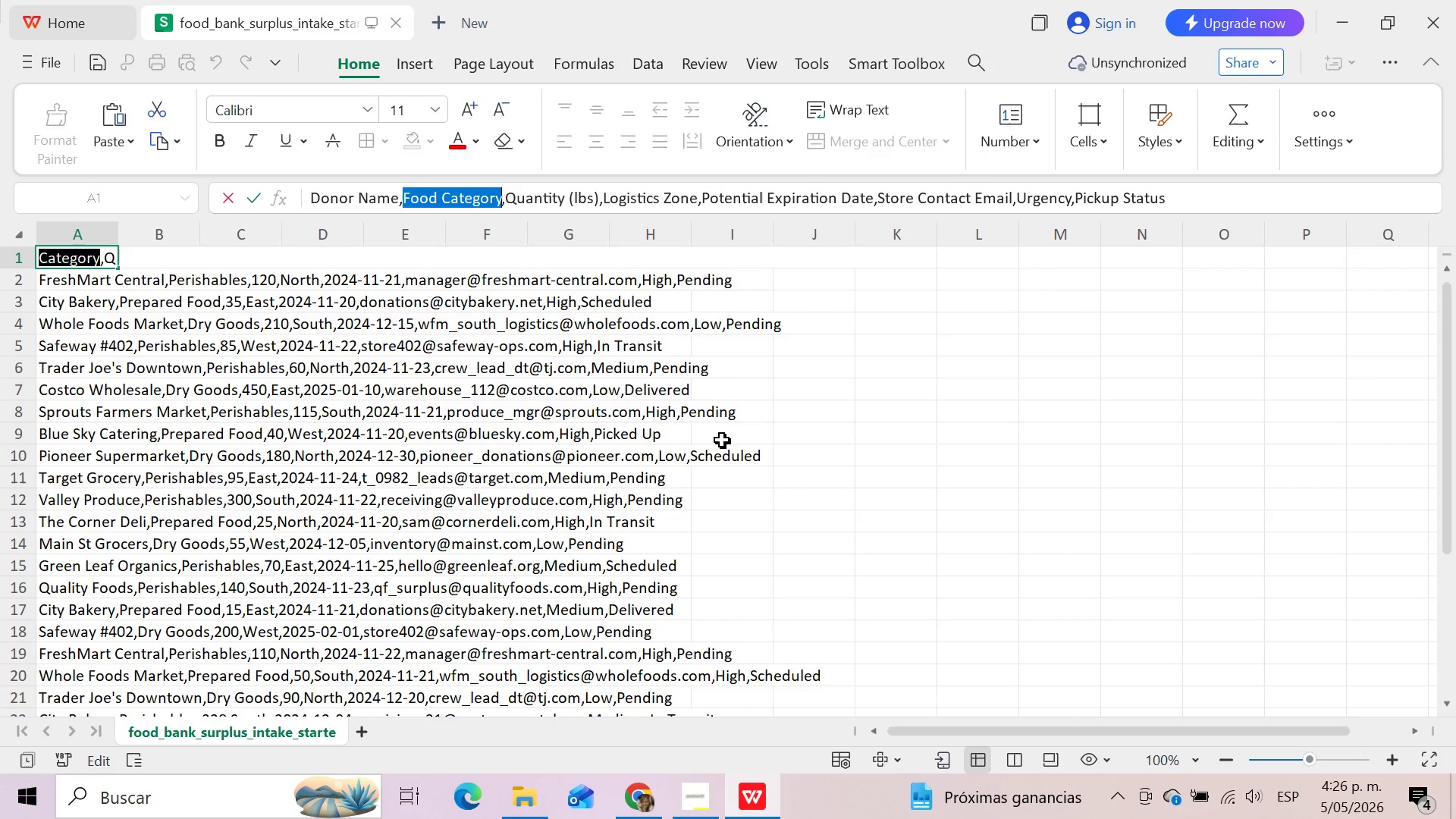 
wait(6.26)
 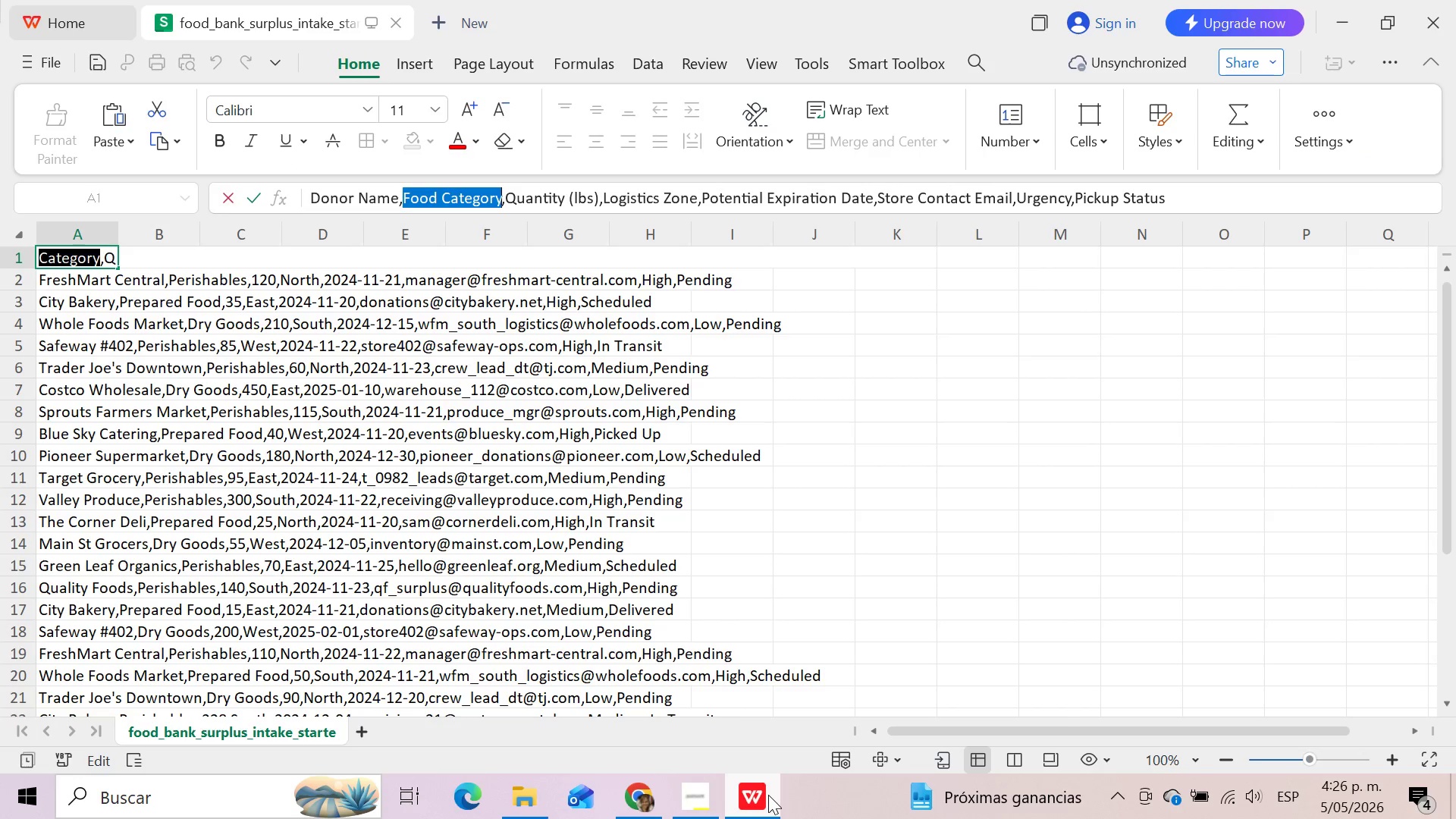 
left_click_drag(start_coordinate=[504, 196], to_coordinate=[598, 196])
 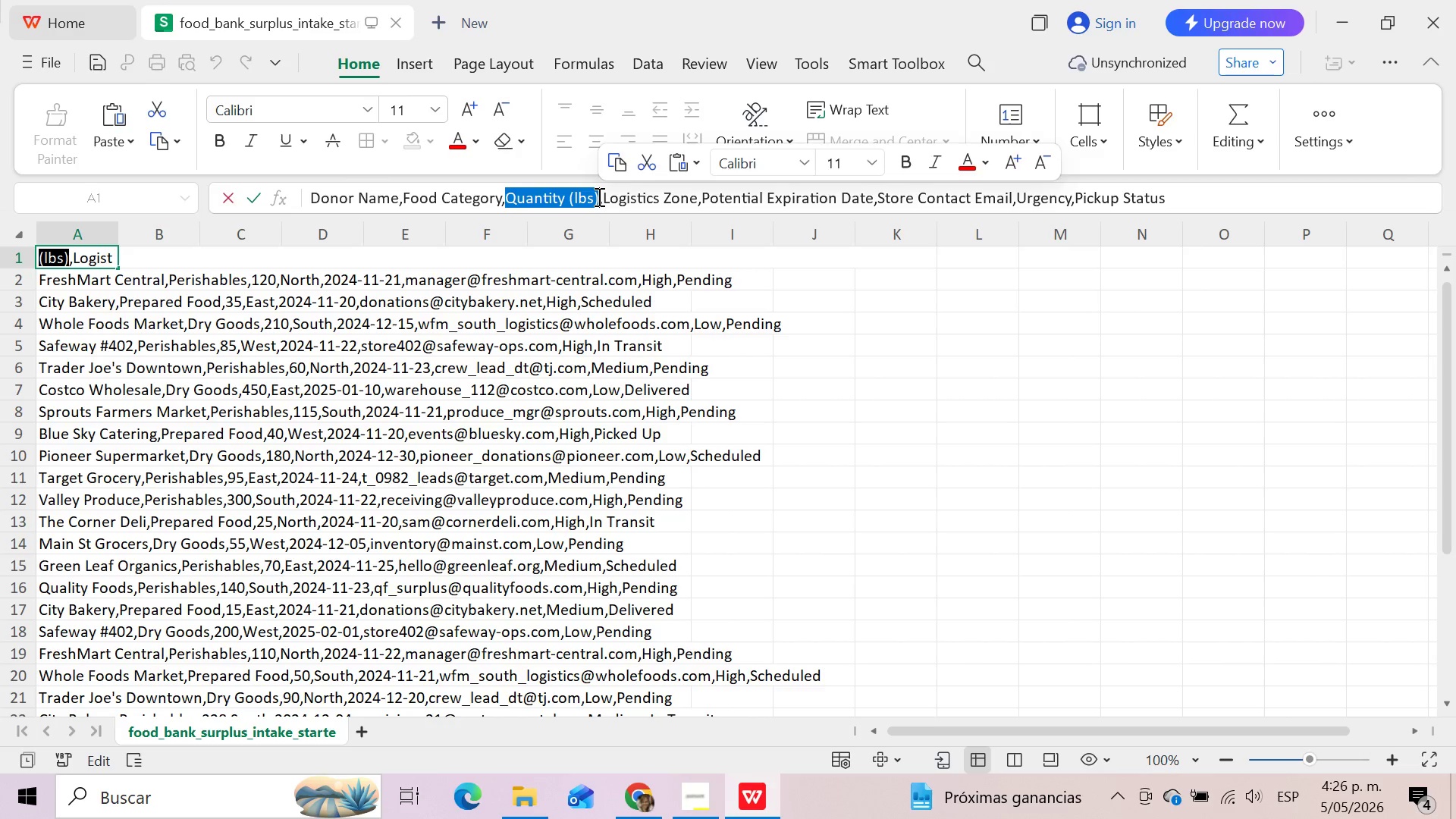 
key(Control+C)
 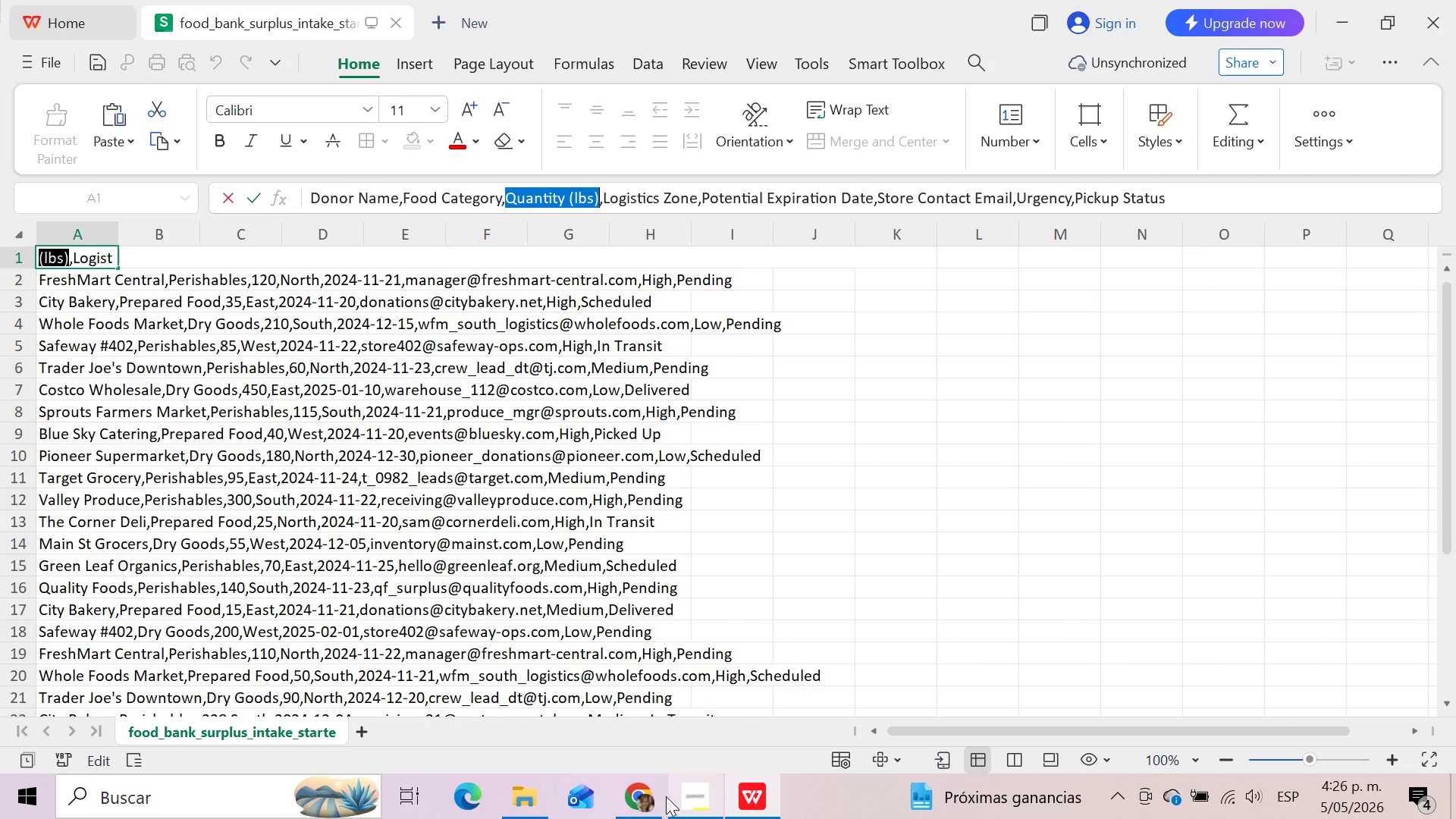 
left_click([651, 796])
 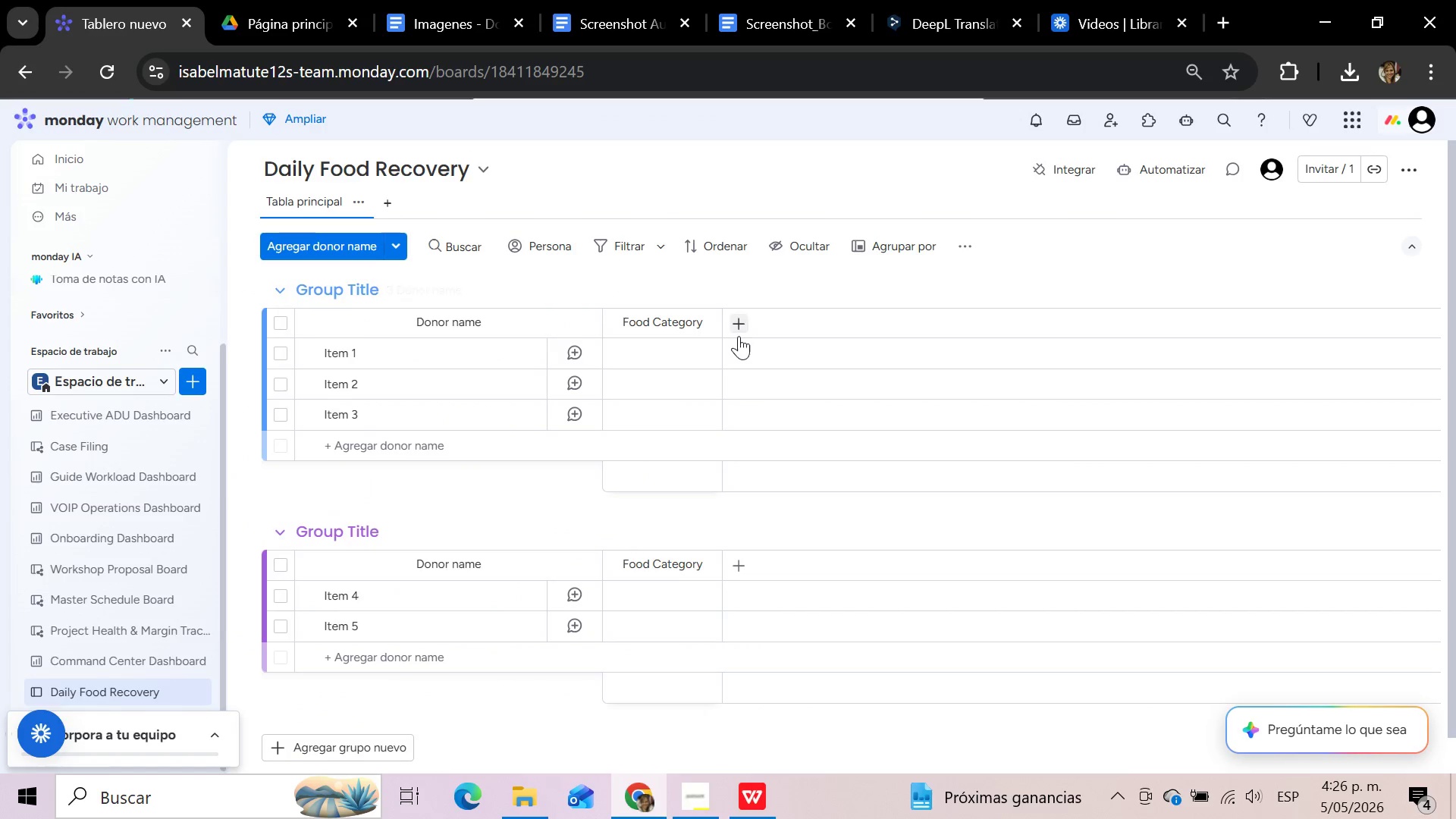 
left_click([739, 336])
 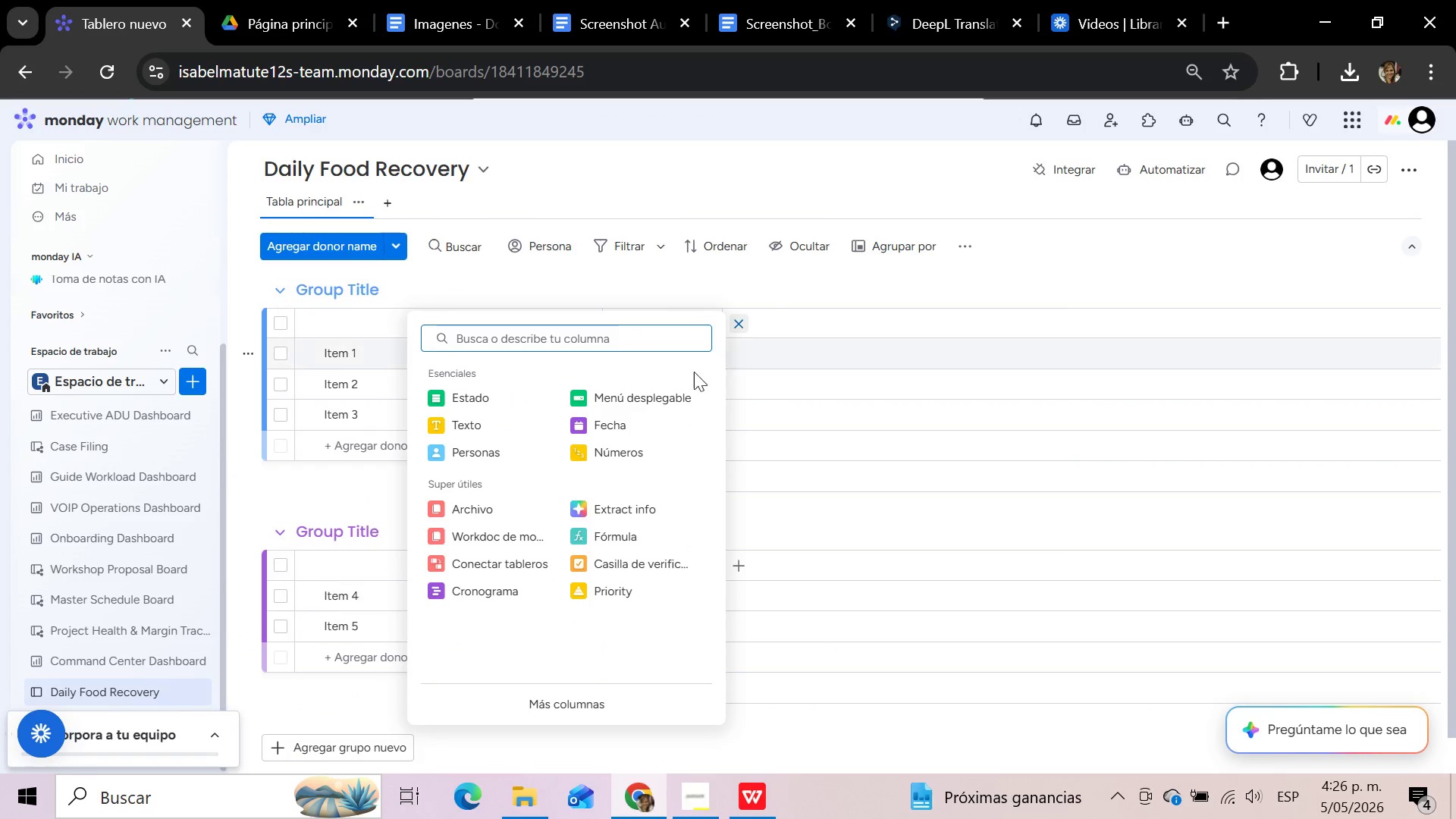 
left_click([603, 455])
 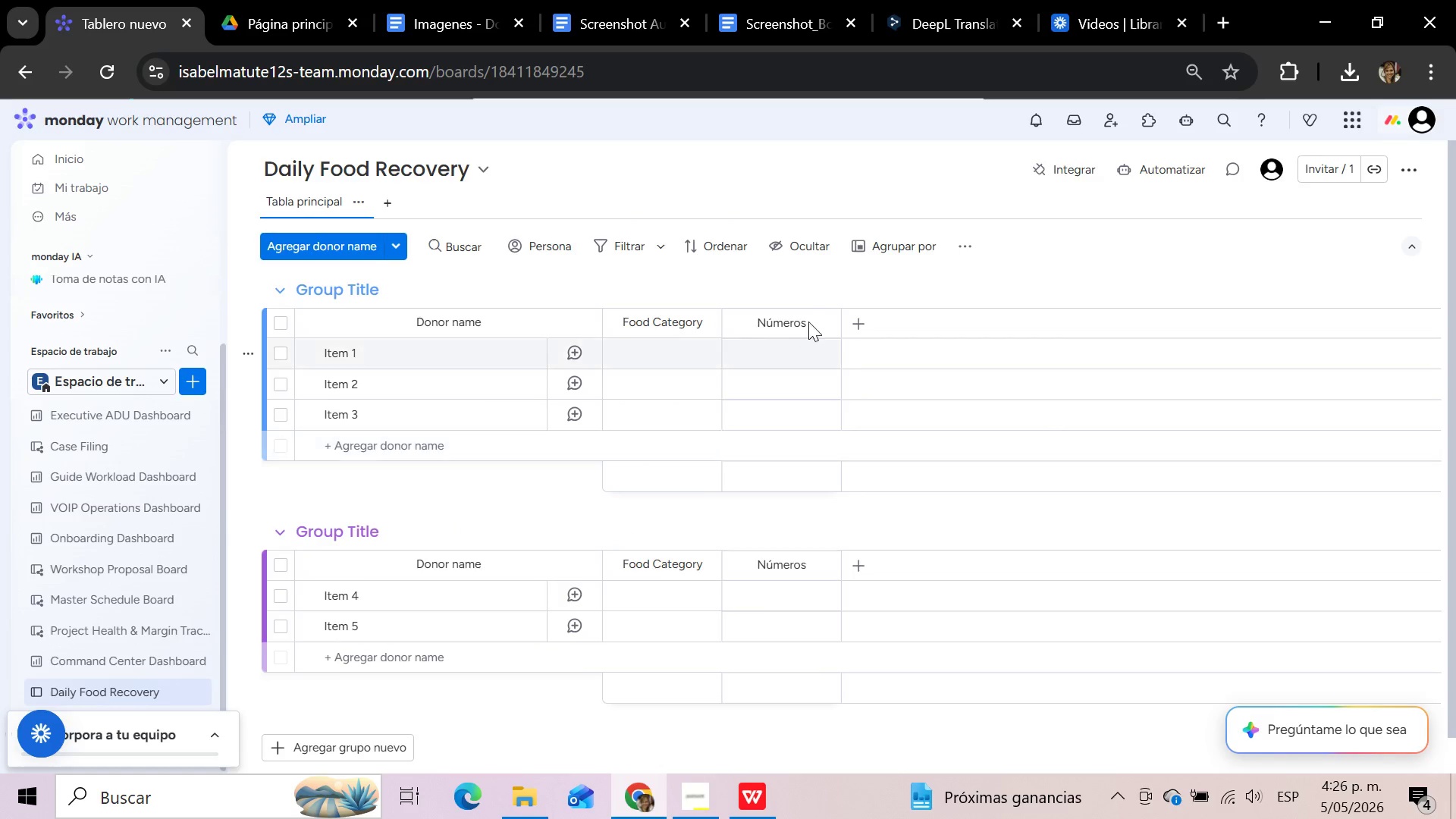 
left_click([808, 322])
 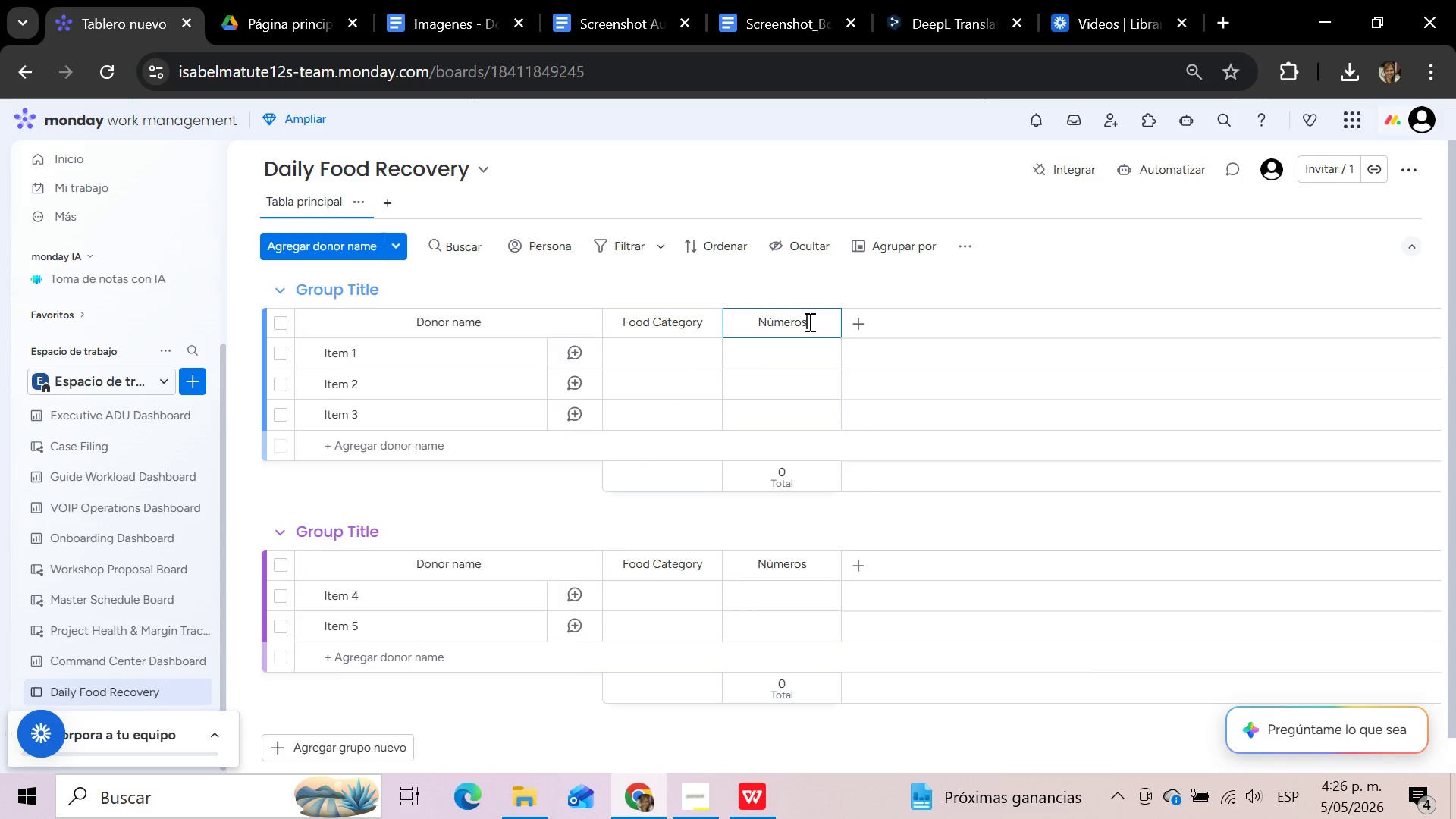 
left_click_drag(start_coordinate=[808, 322], to_coordinate=[756, 326])
 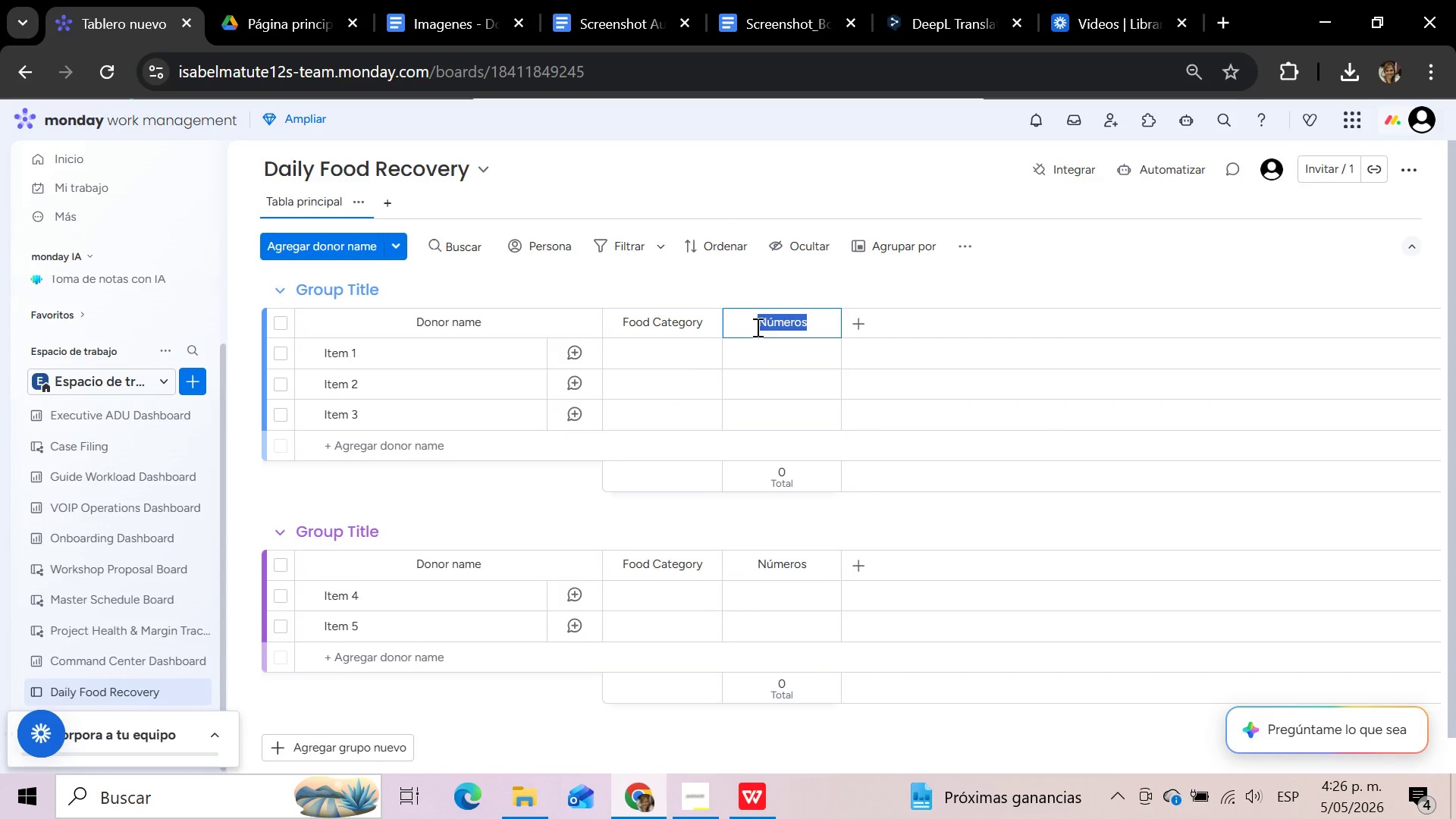 
key(Control+V)
 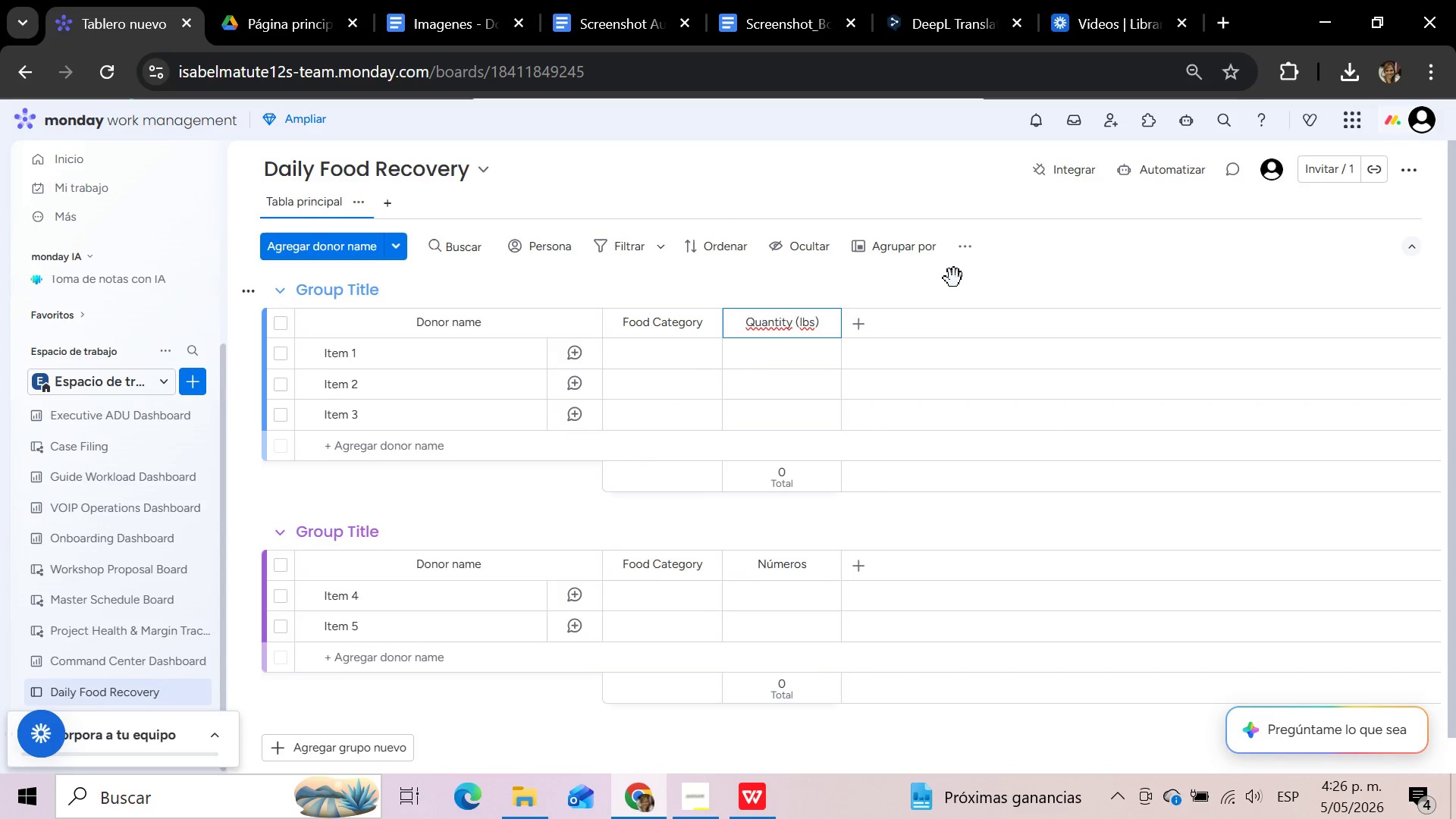 
left_click([955, 278])
 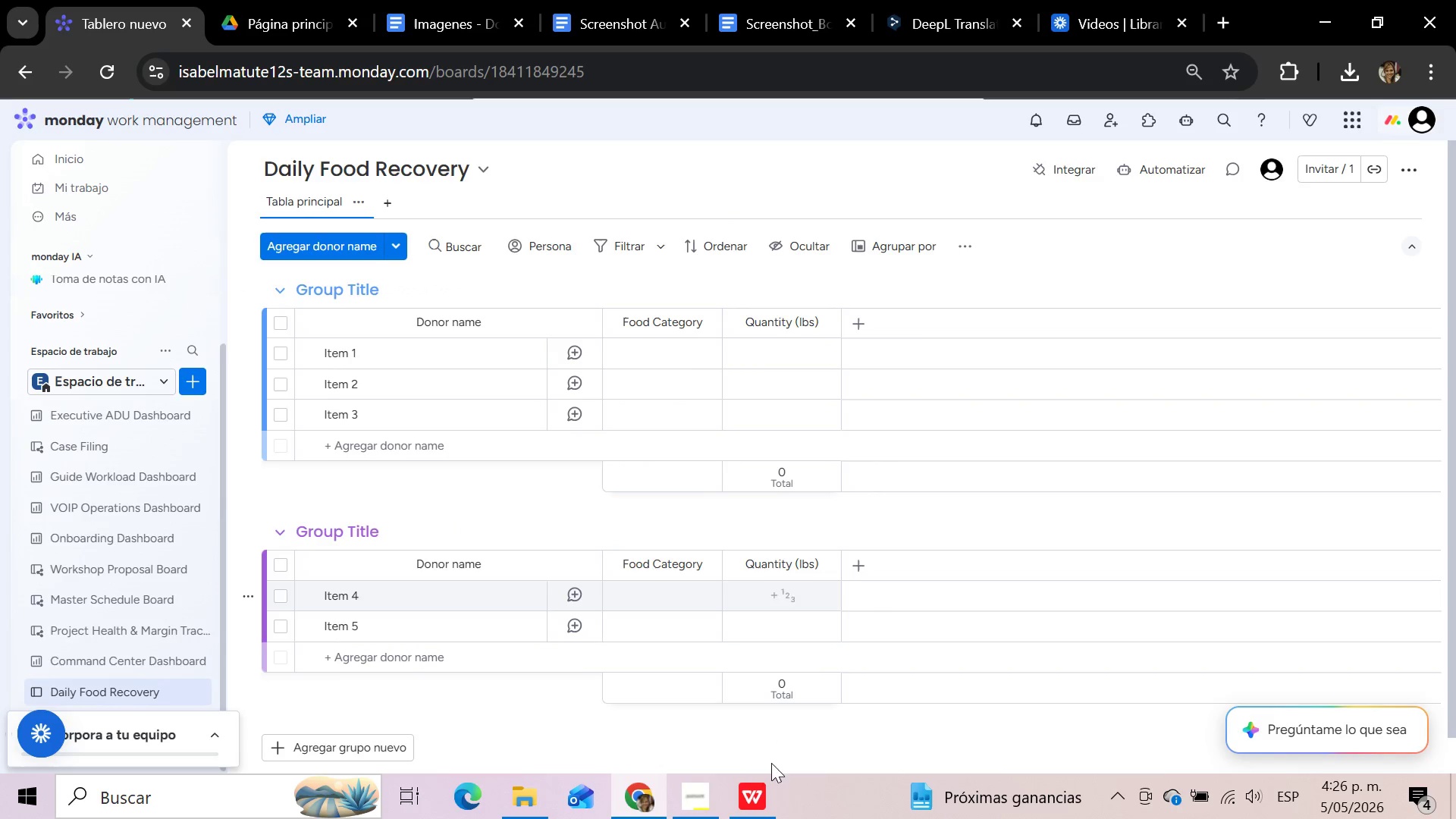 
left_click([771, 780])
 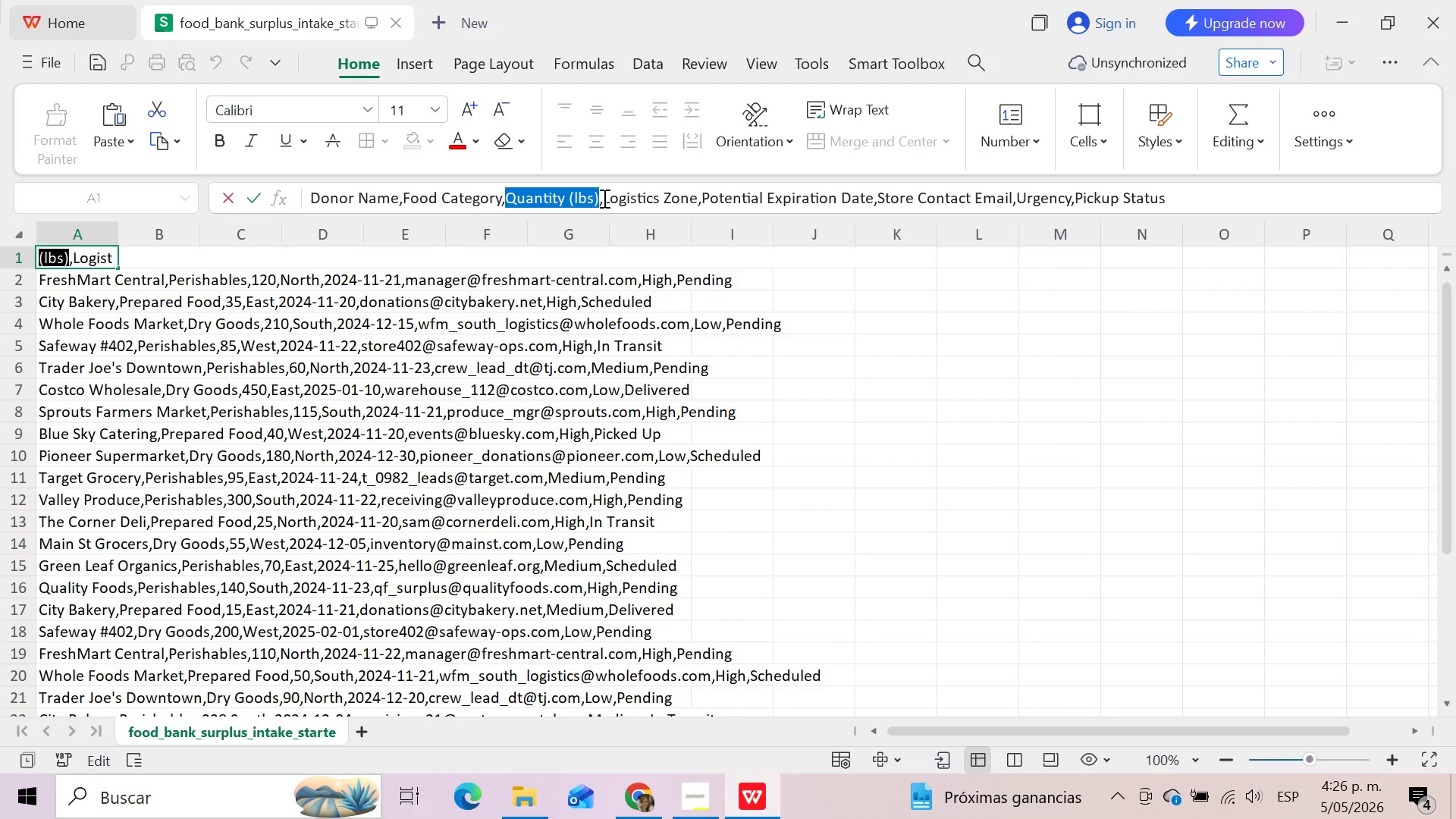 
left_click_drag(start_coordinate=[603, 196], to_coordinate=[697, 204])
 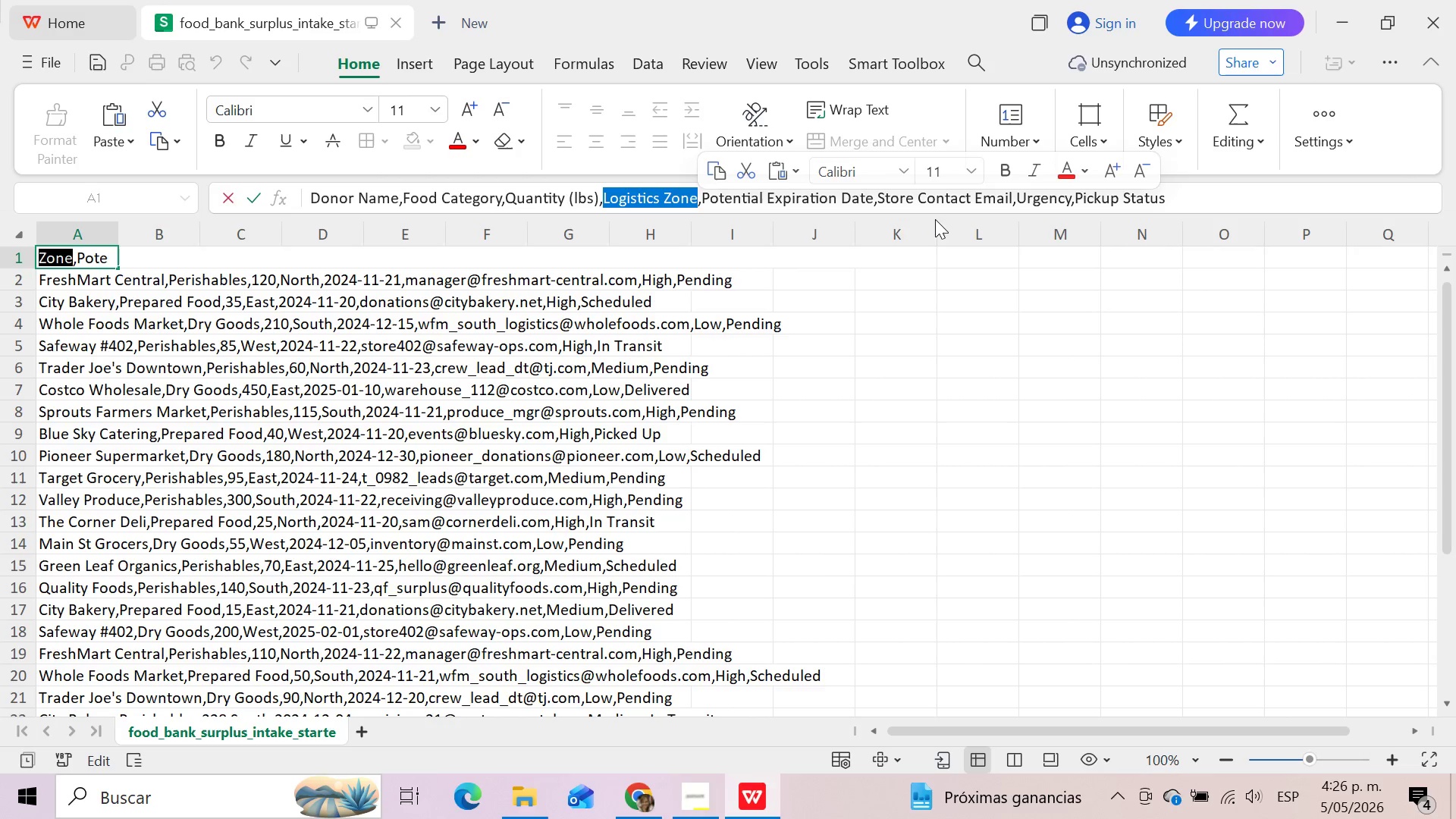 
key(Control+C)
 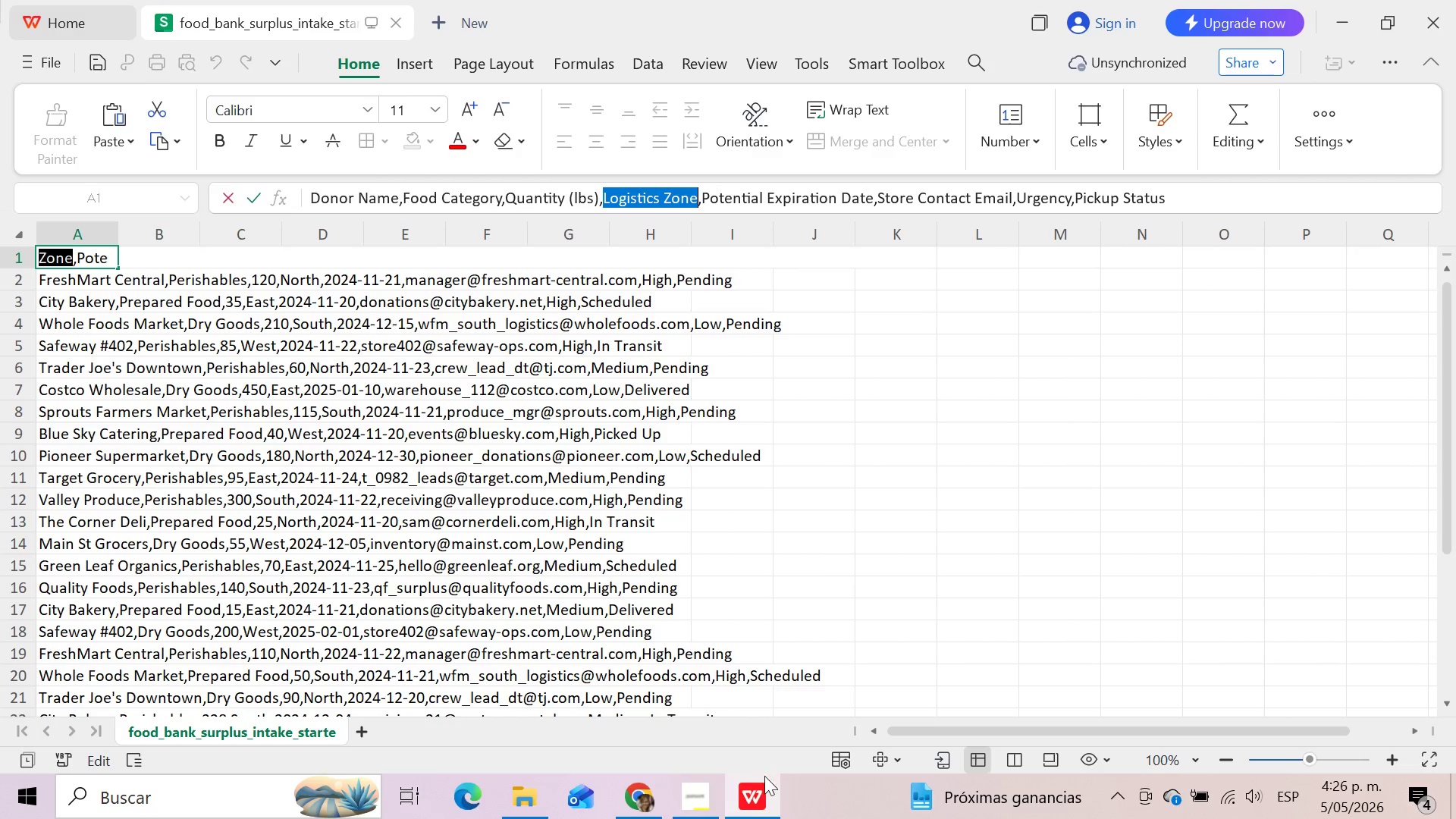 
wait(5.77)
 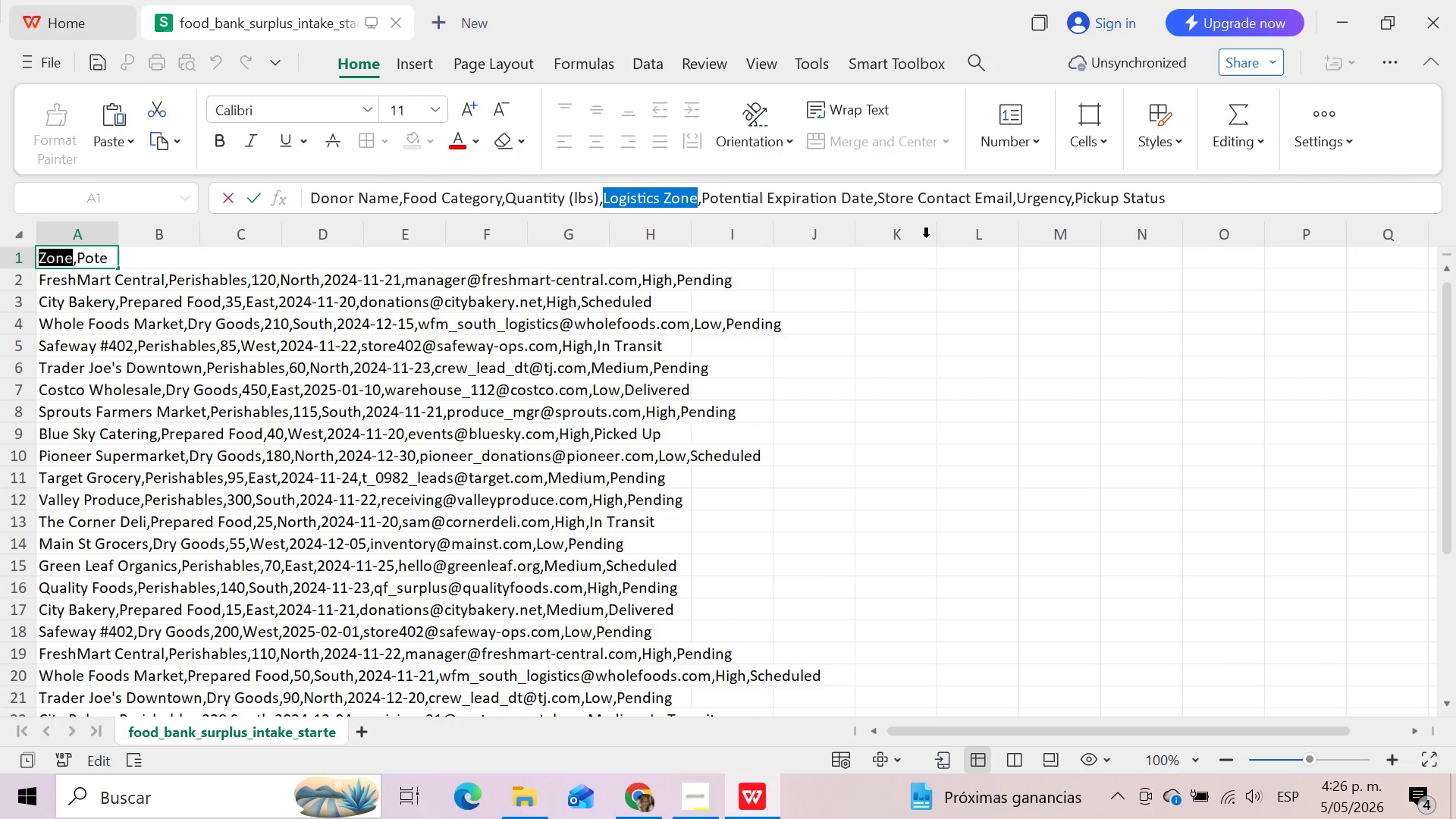 
left_click([641, 803])
 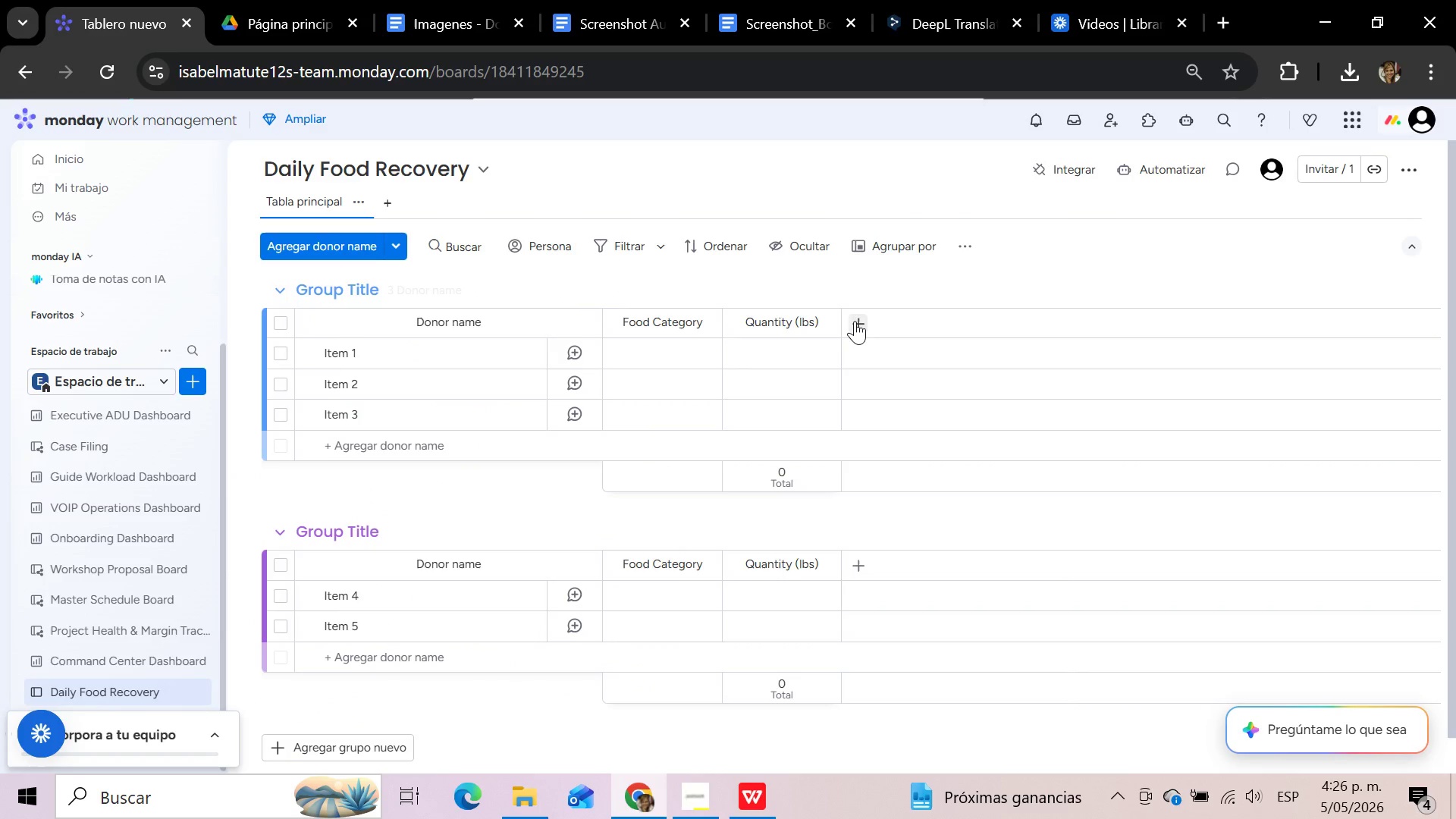 
left_click([856, 322])
 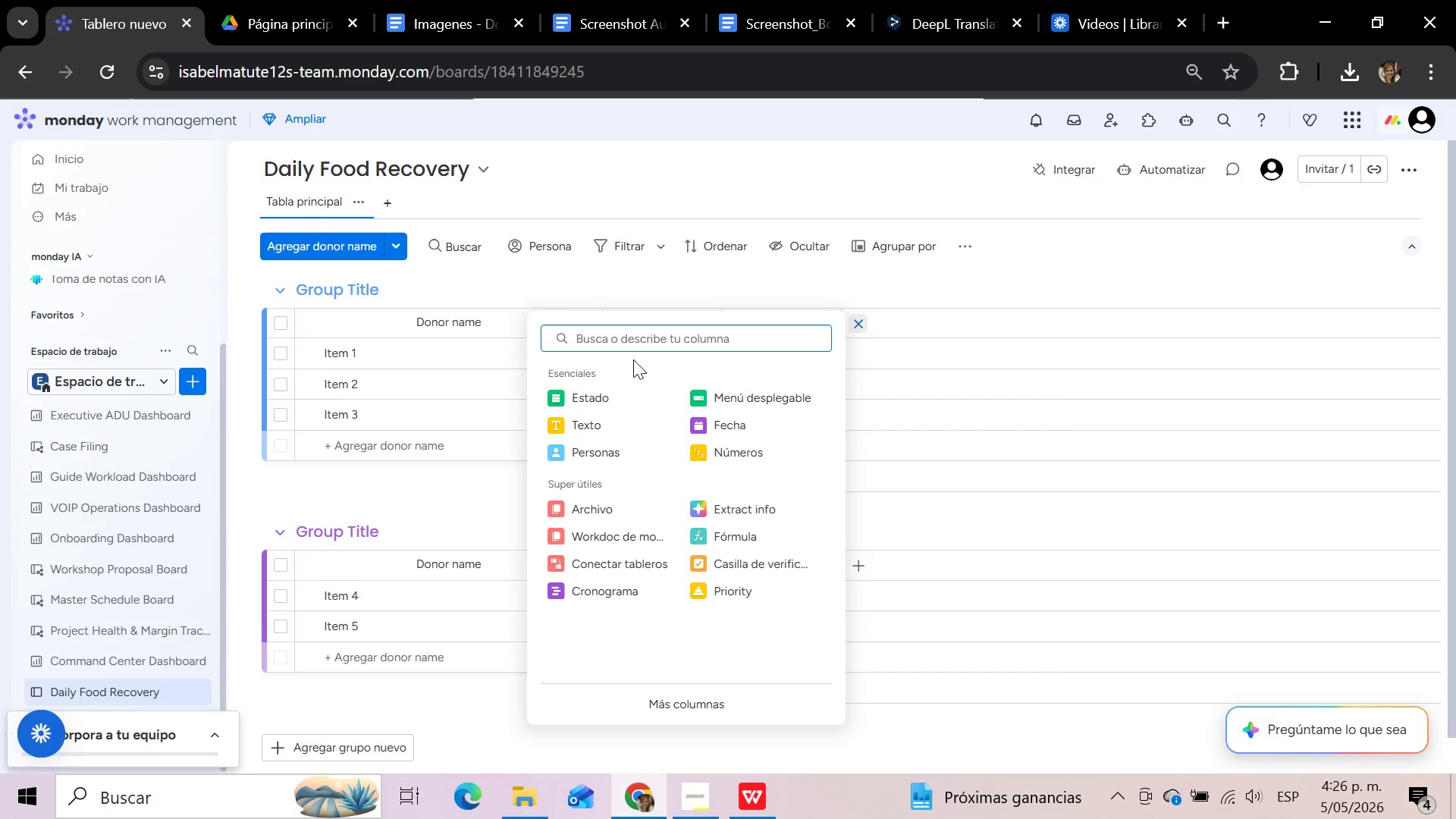 
left_click([613, 392])
 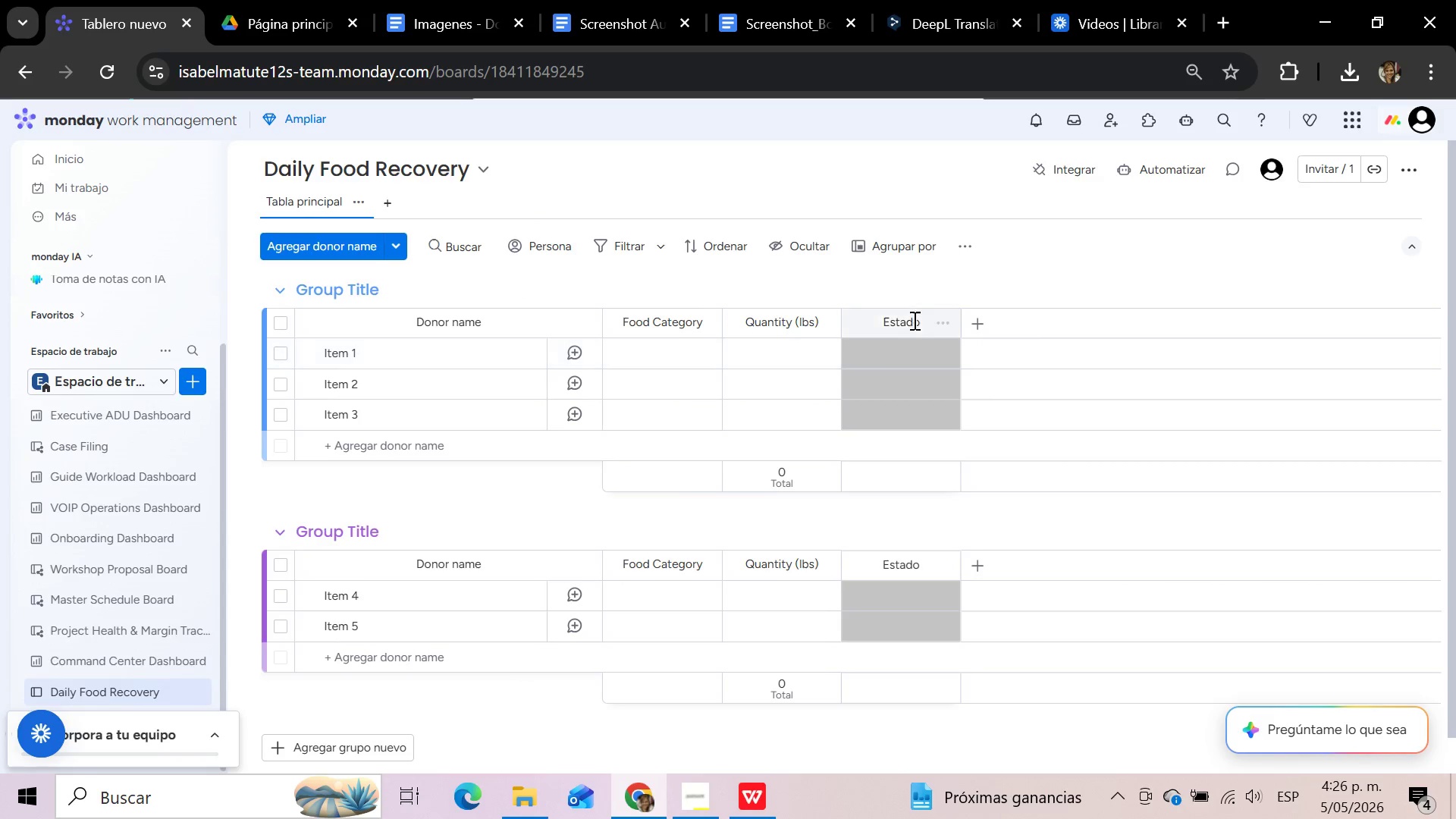 
left_click([921, 324])
 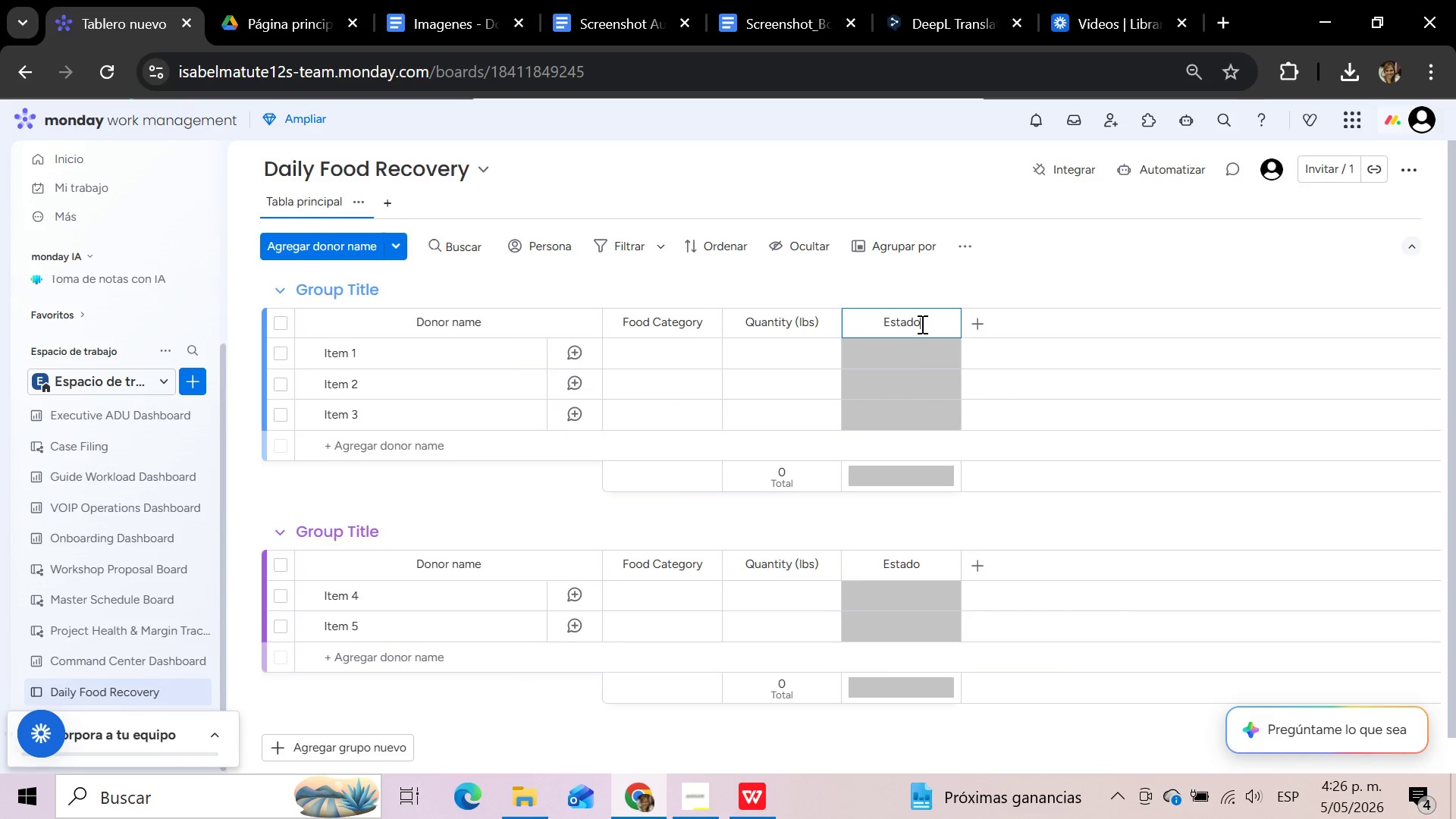 
left_click_drag(start_coordinate=[921, 324], to_coordinate=[869, 323])
 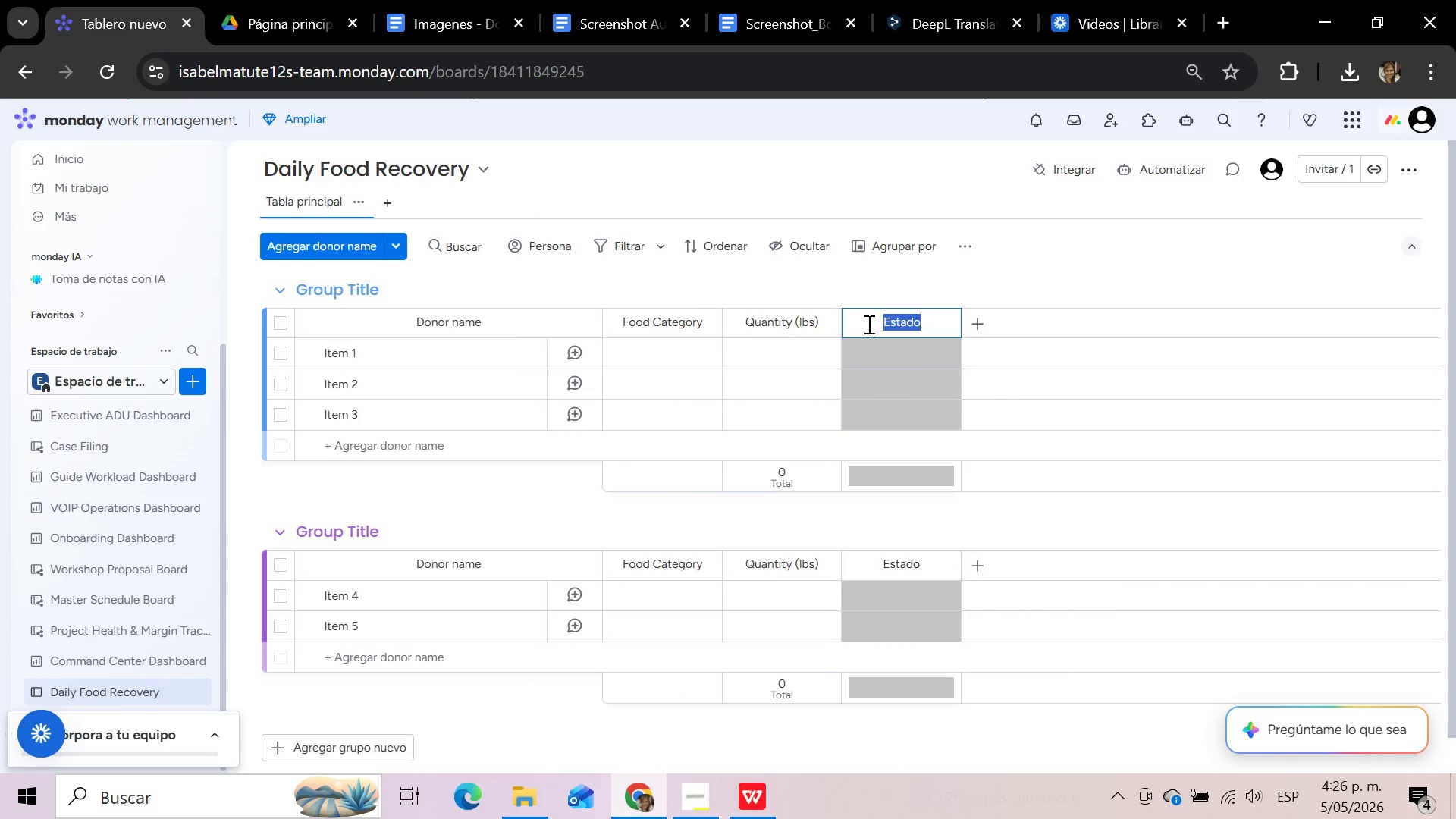 
key(Control+V)
 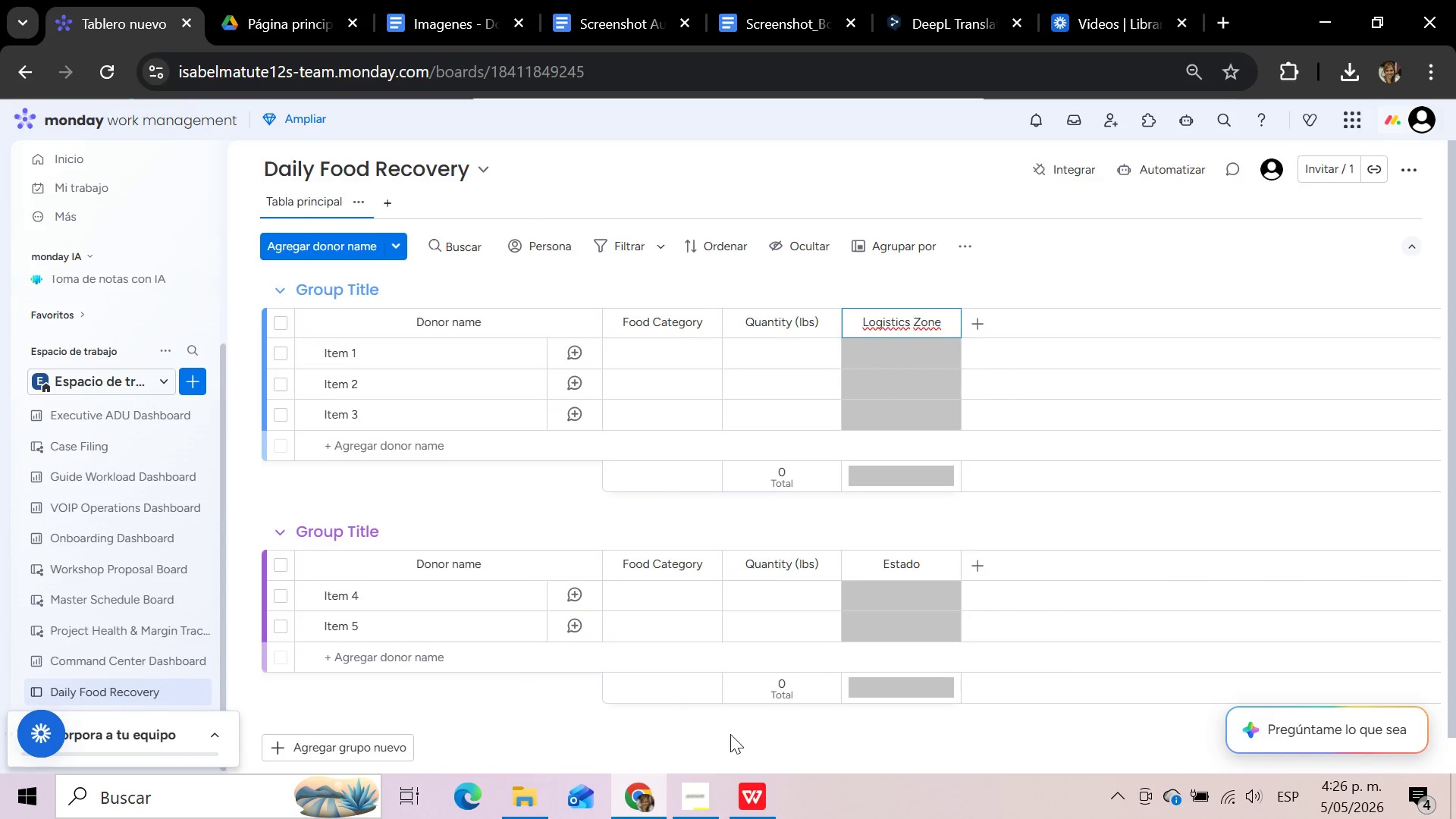 
left_click([696, 794])